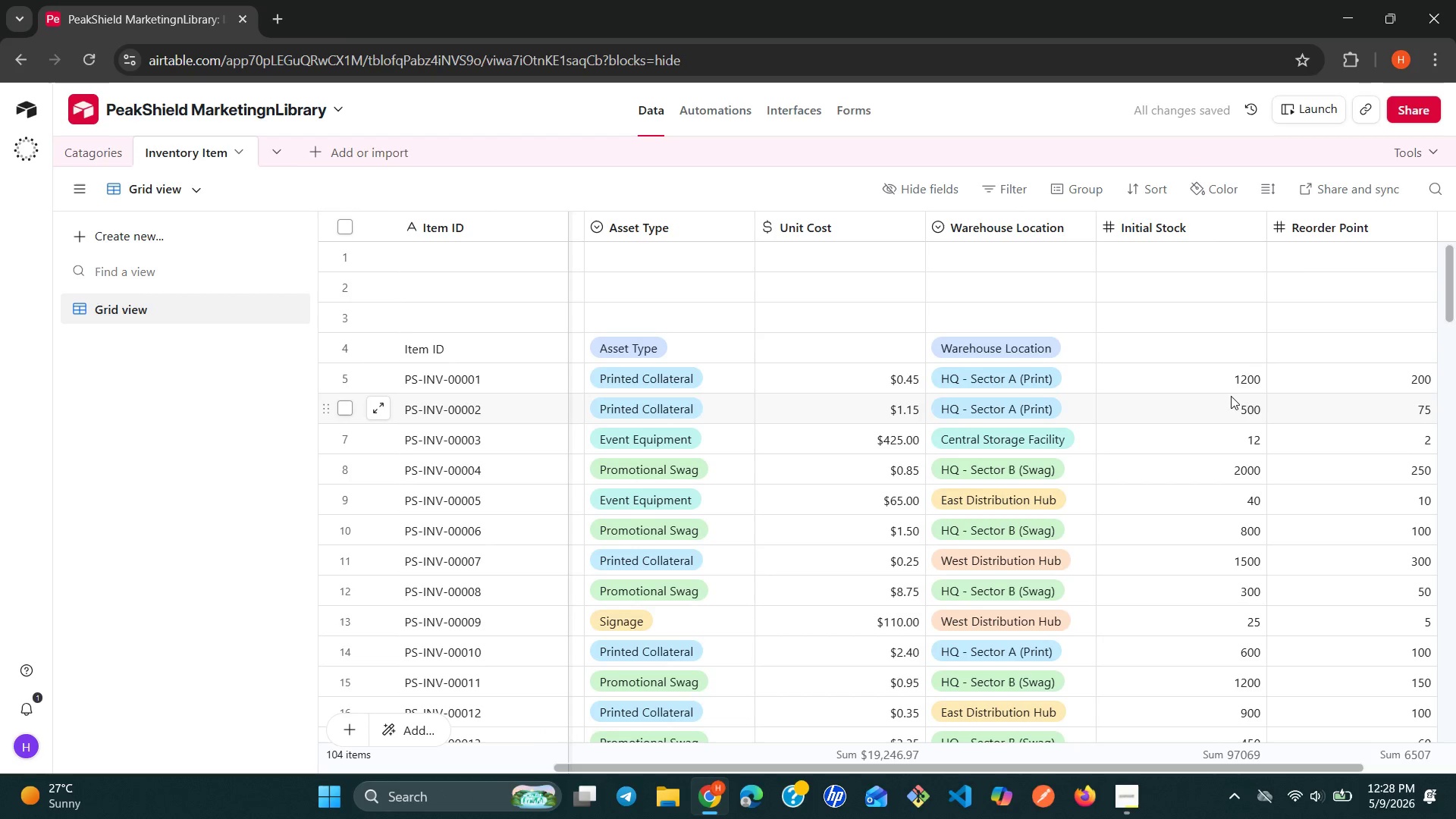 
scroll: coordinate [1230, 397], scroll_direction: up, amount: 3.0
 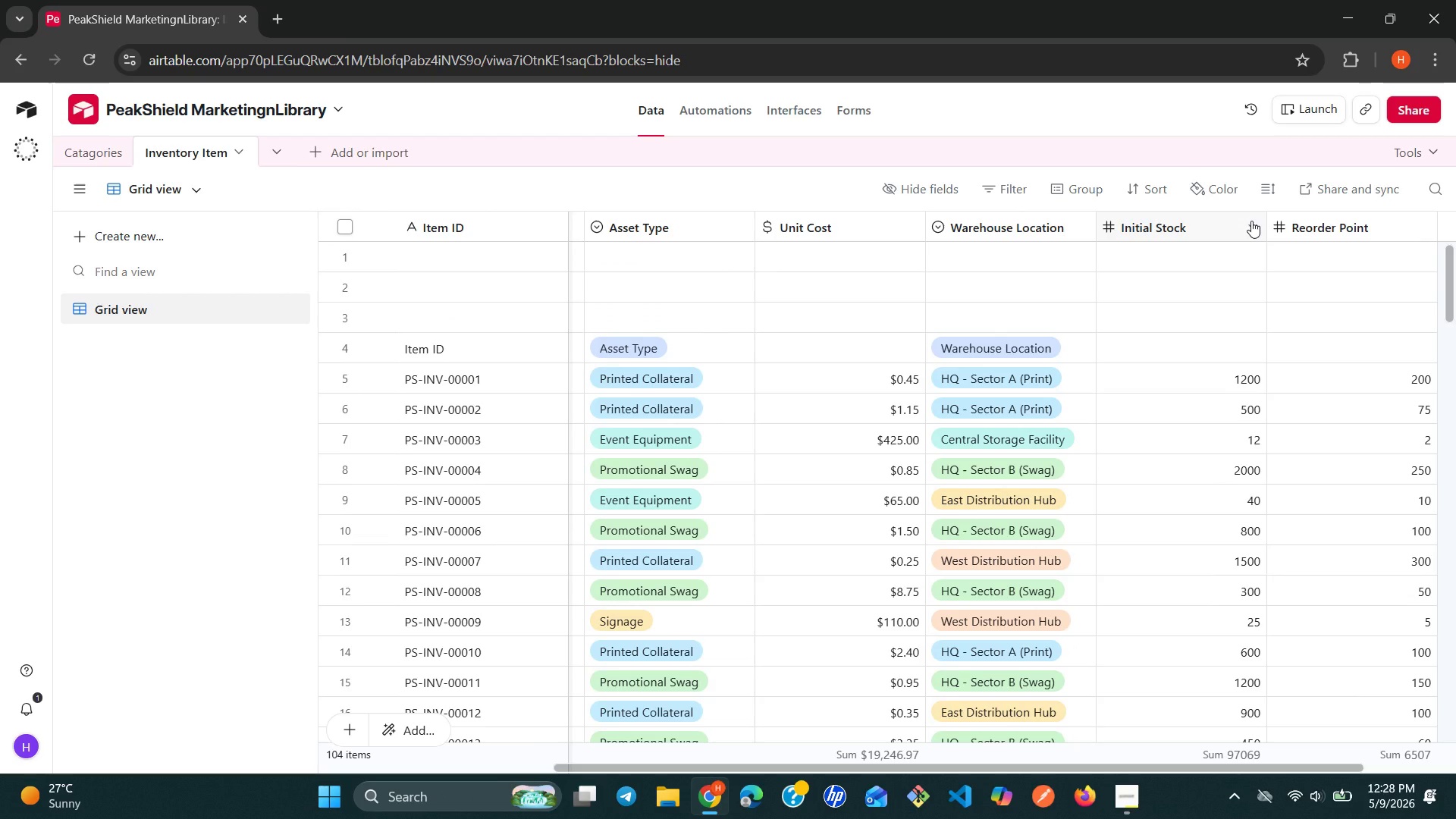 
left_click([1251, 221])
 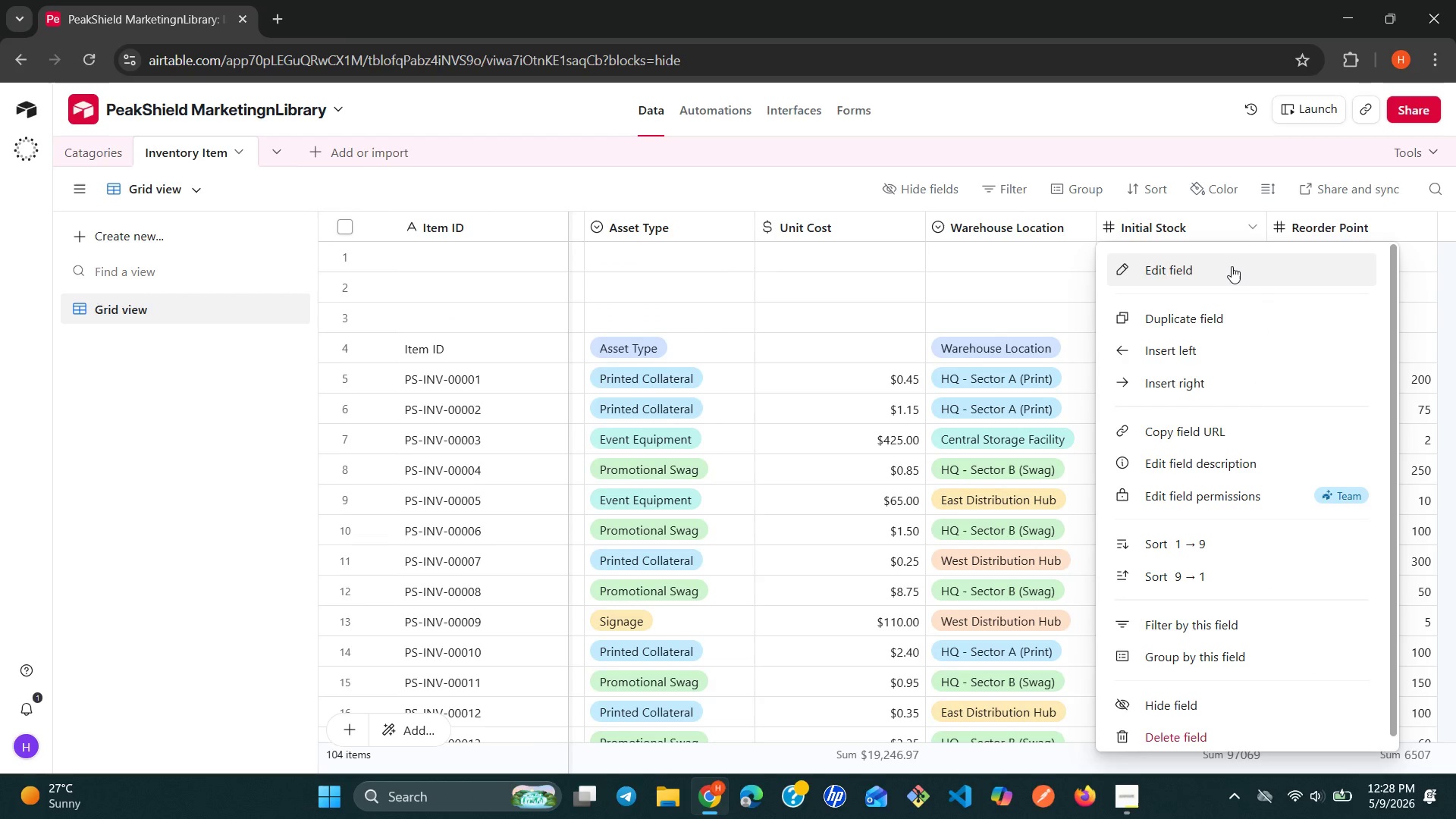 
left_click([1232, 268])
 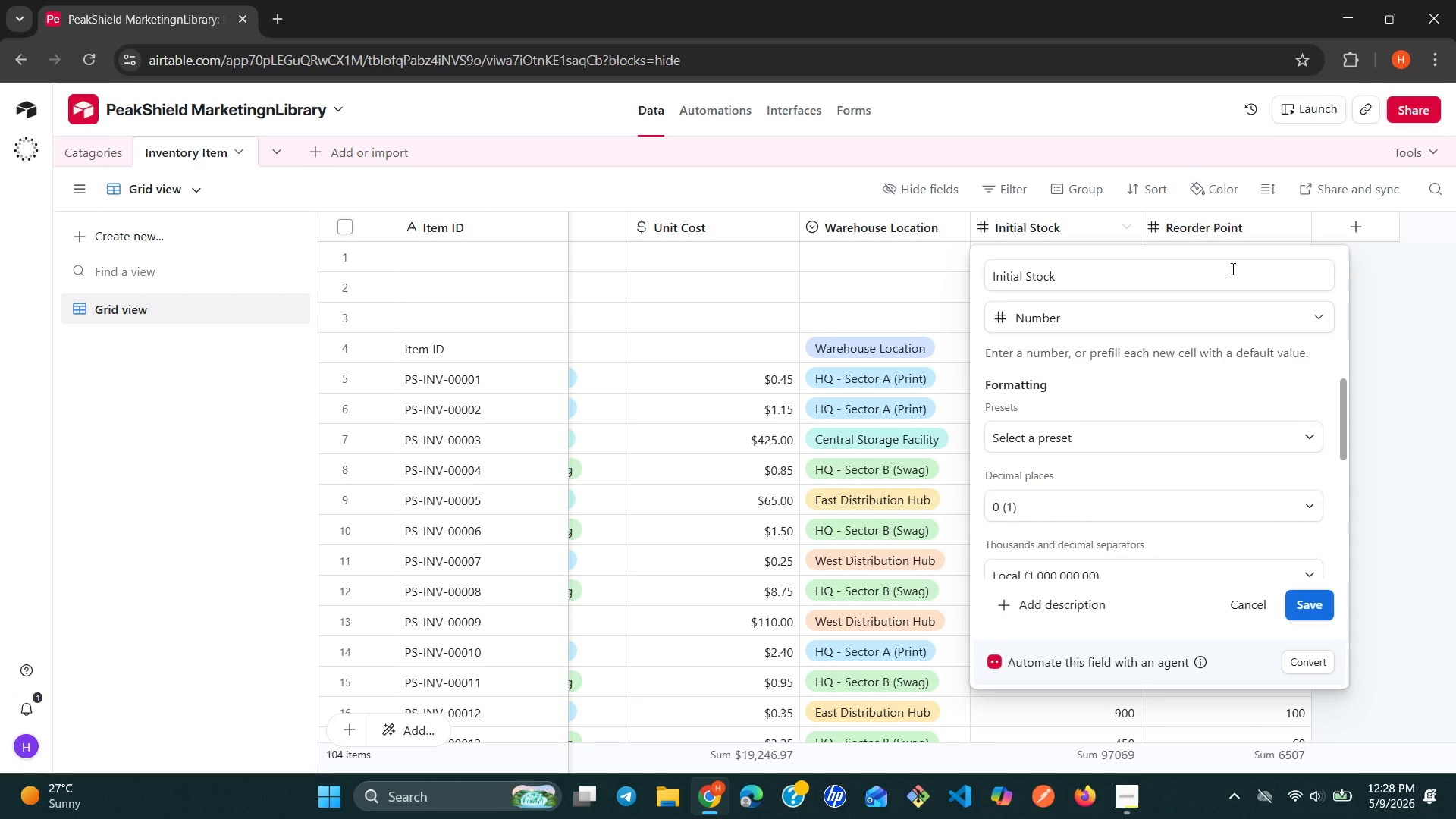 
wait(18.52)
 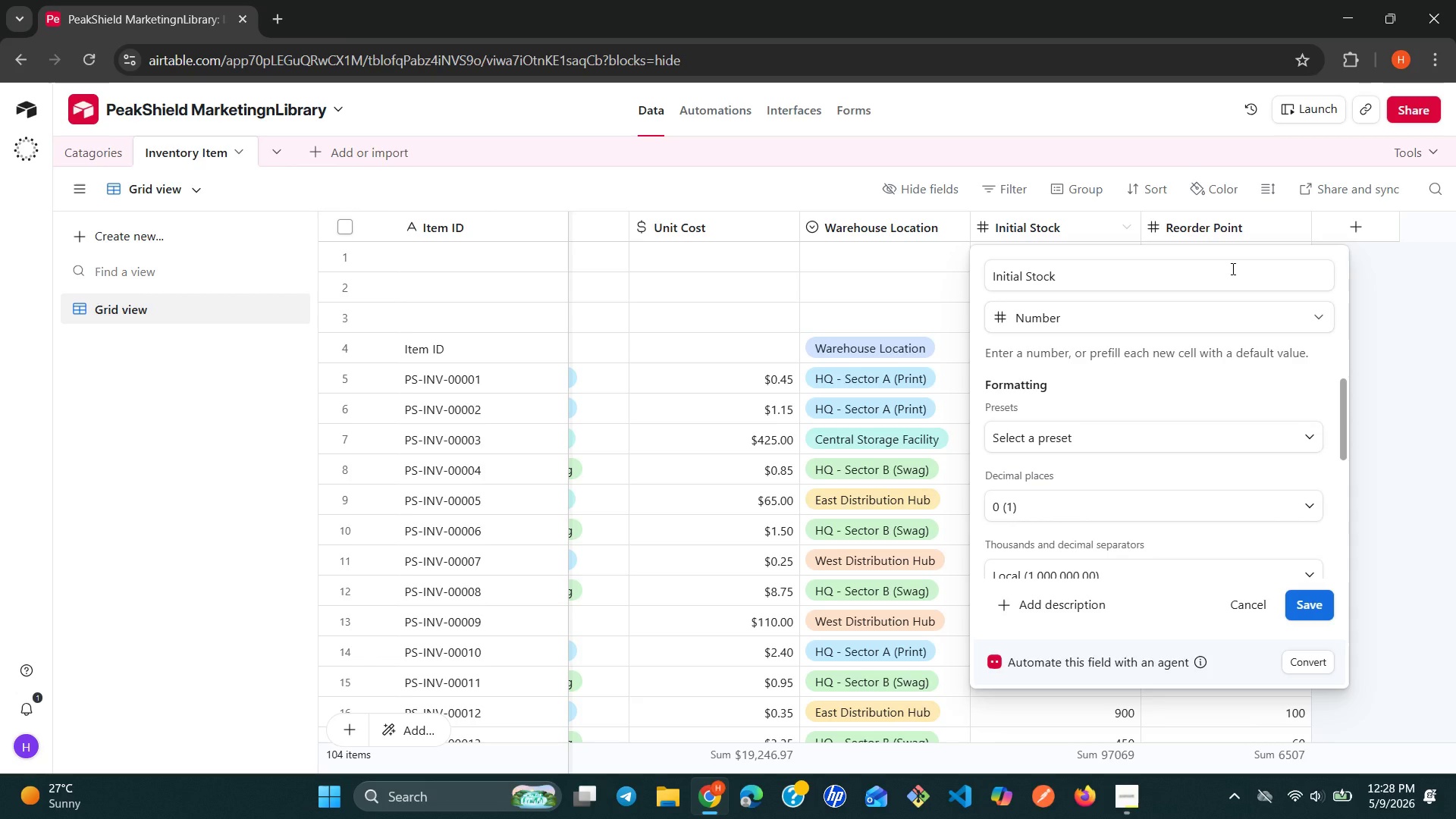 
left_click([896, 328])
 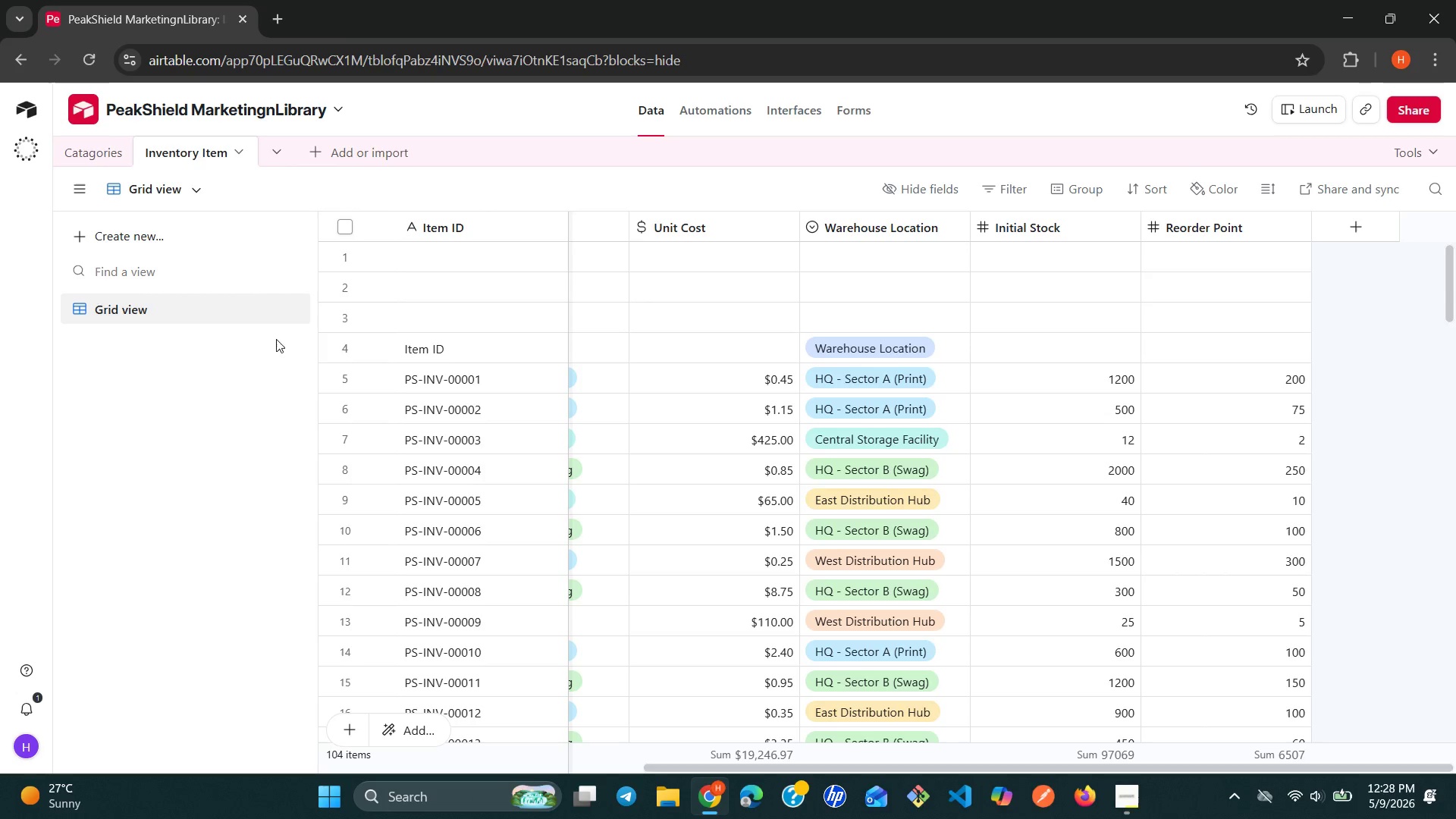 
wait(5.66)
 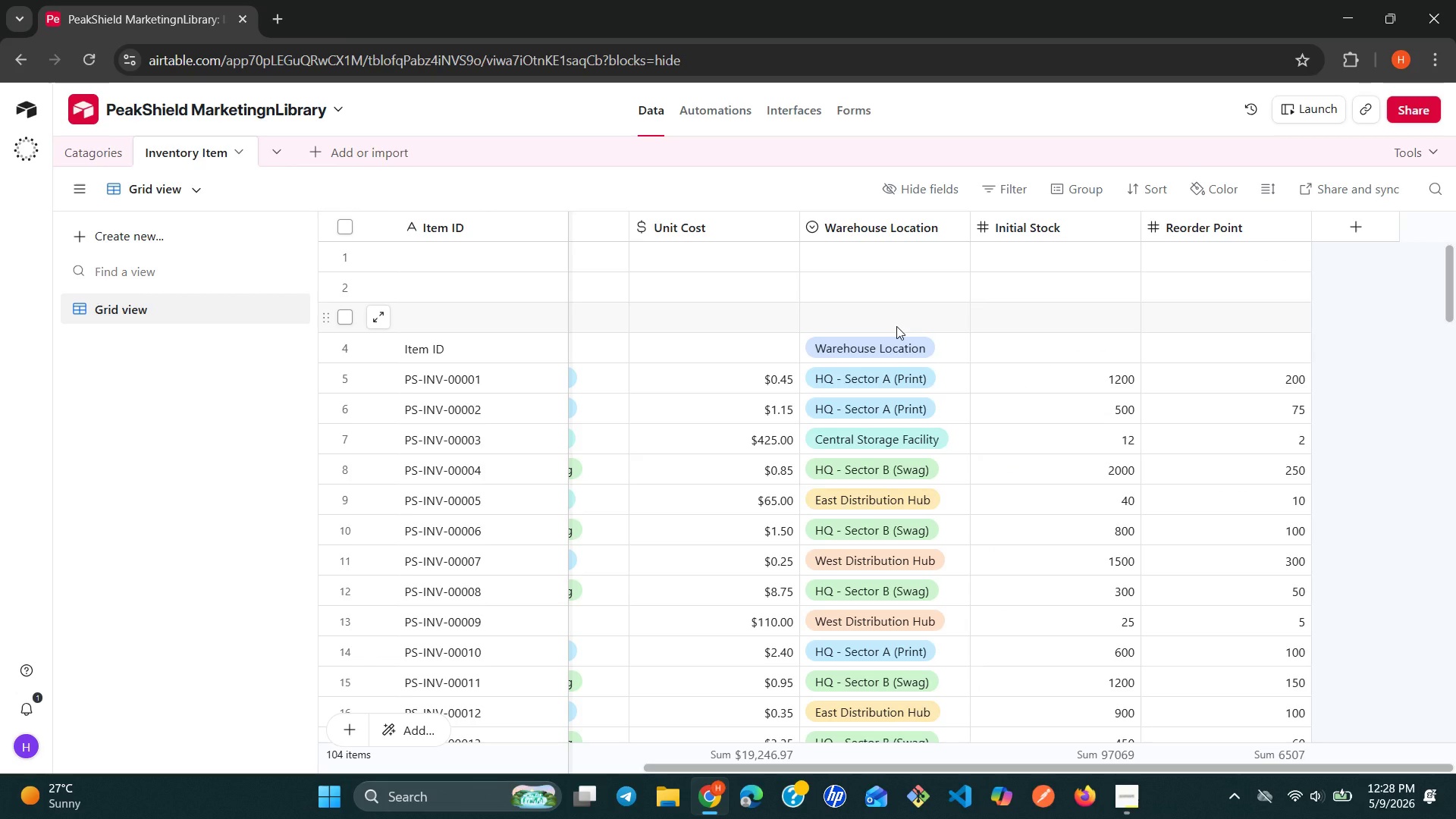 
left_click([343, 339])
 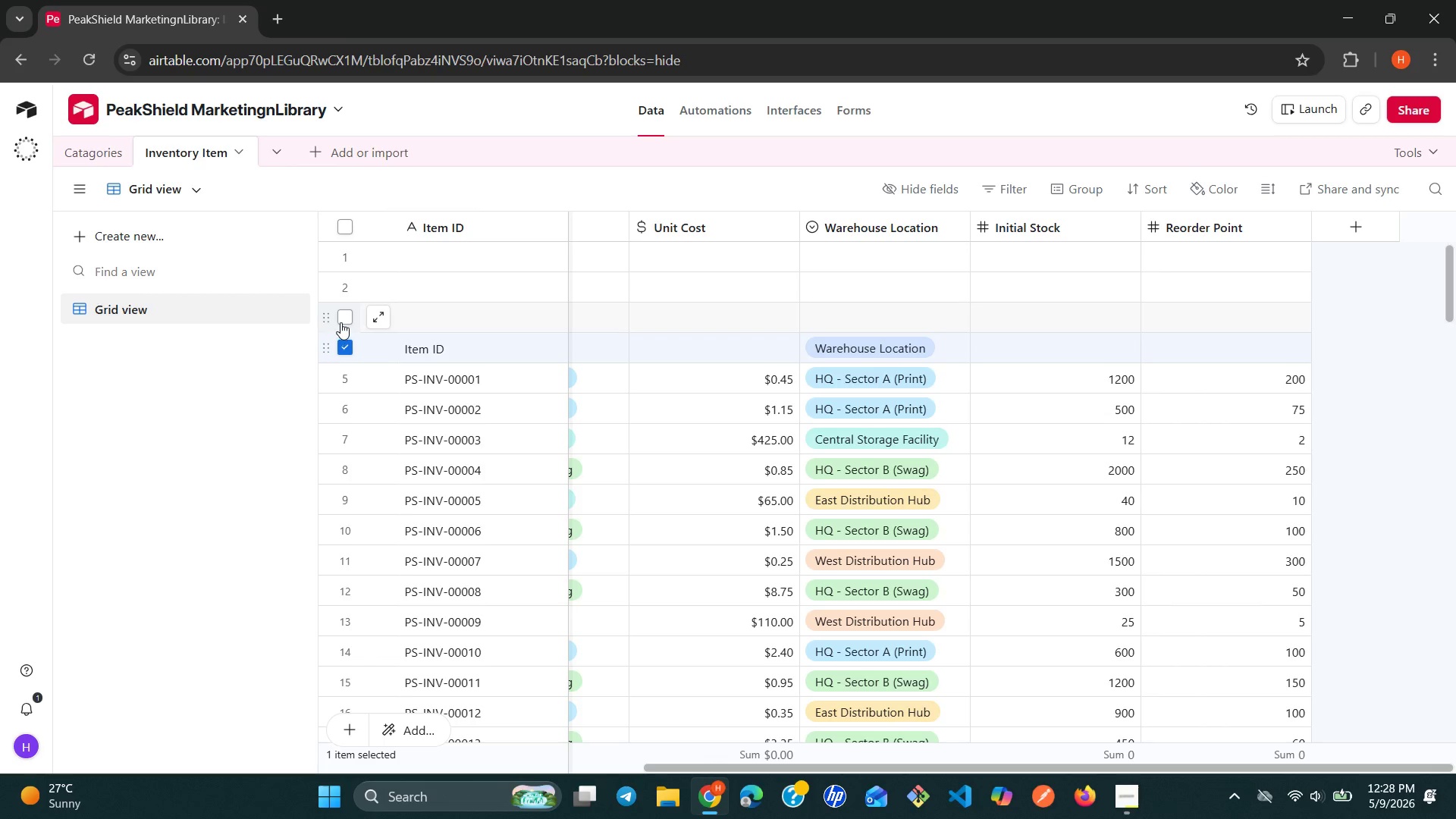 
left_click([340, 322])
 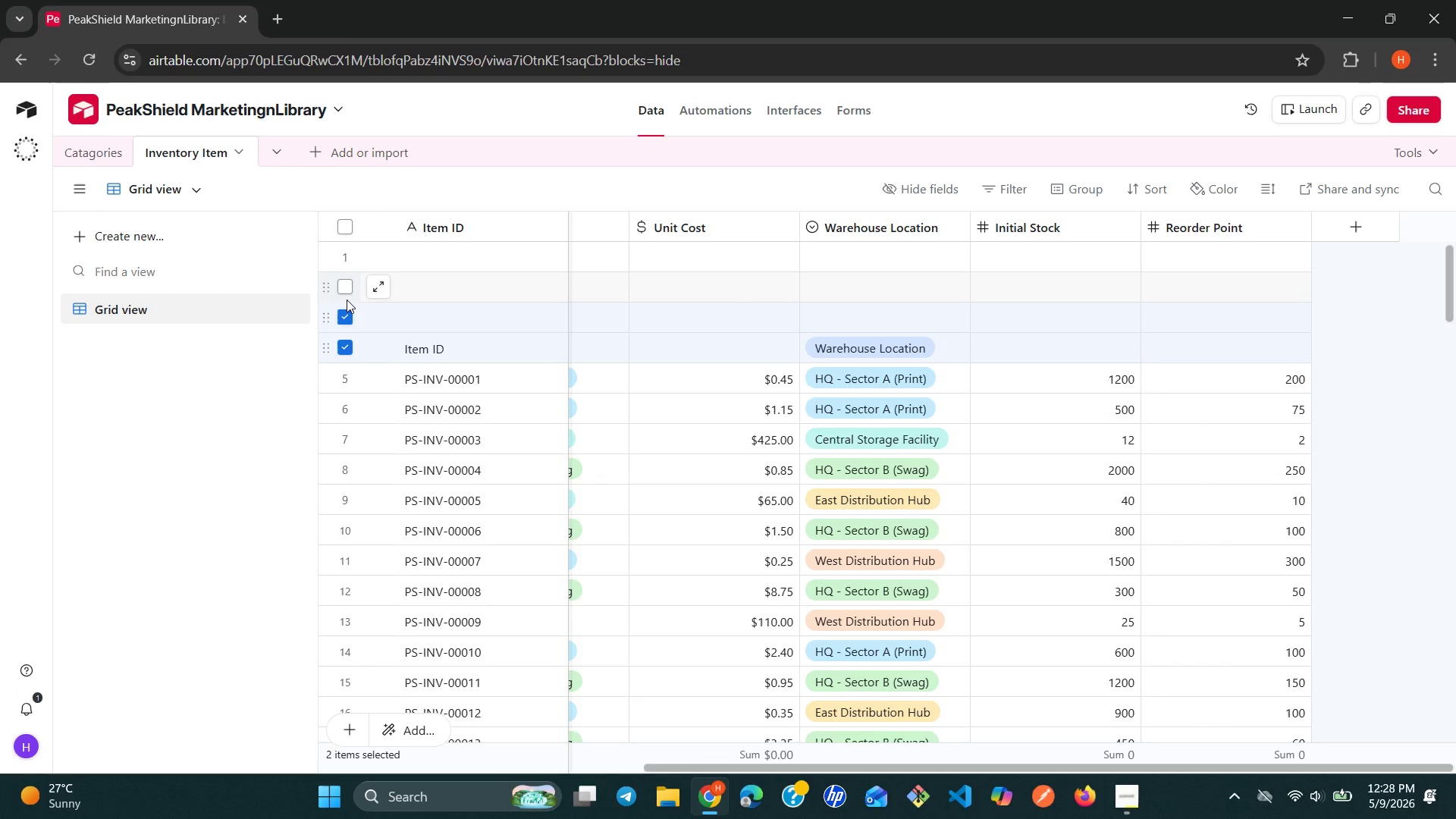 
left_click([347, 300])
 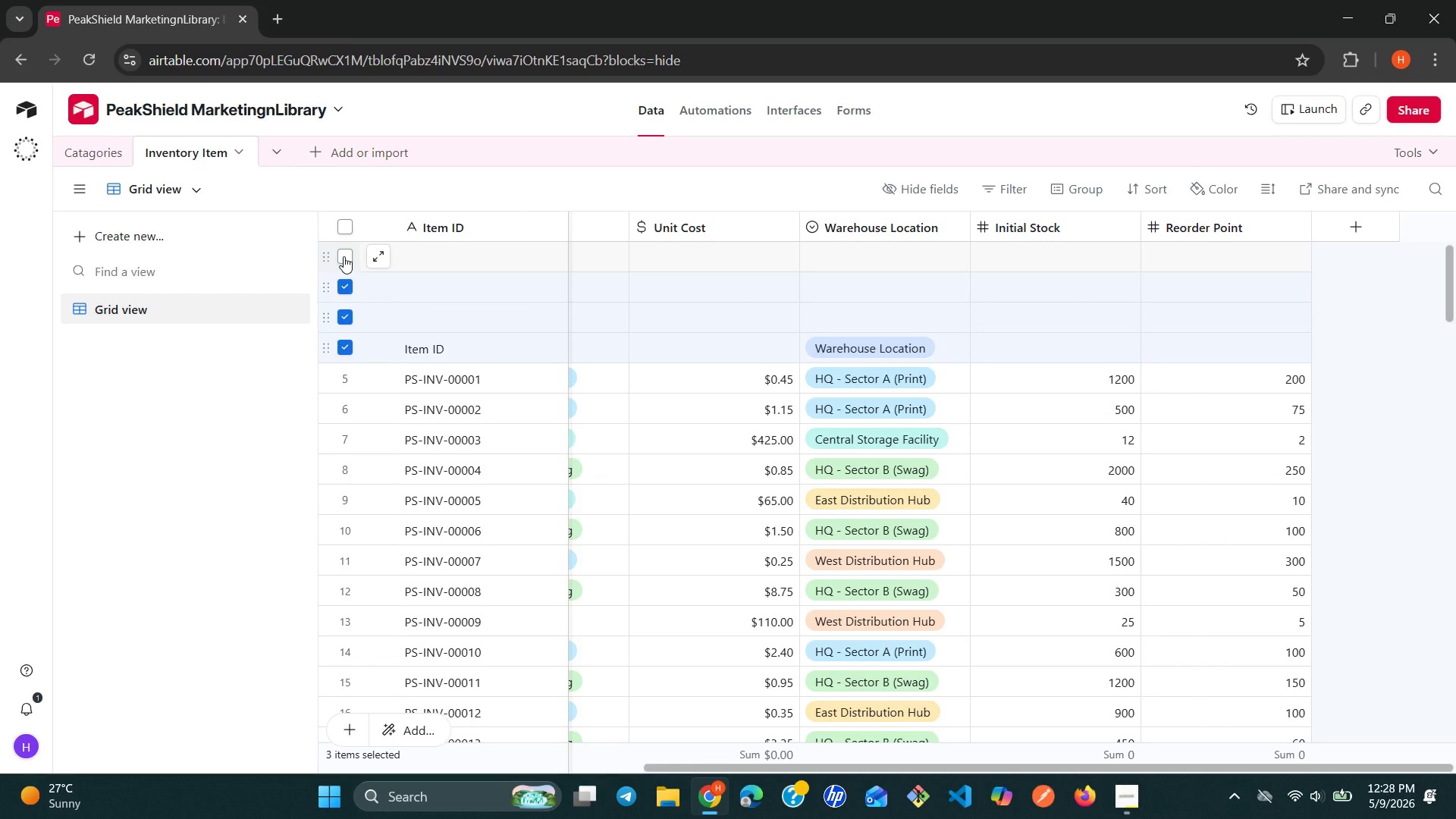 
left_click([344, 256])
 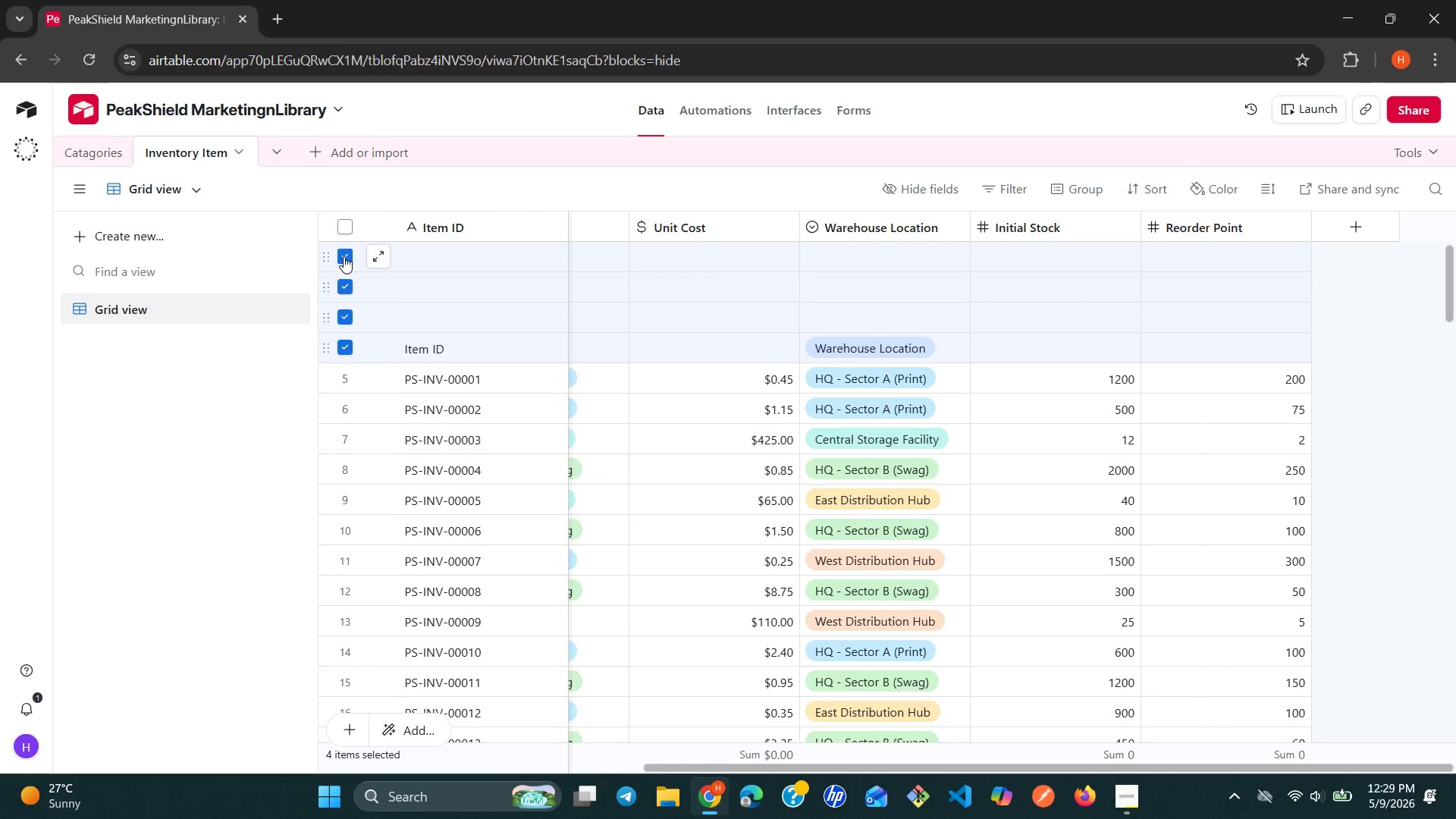 
right_click([344, 256])
 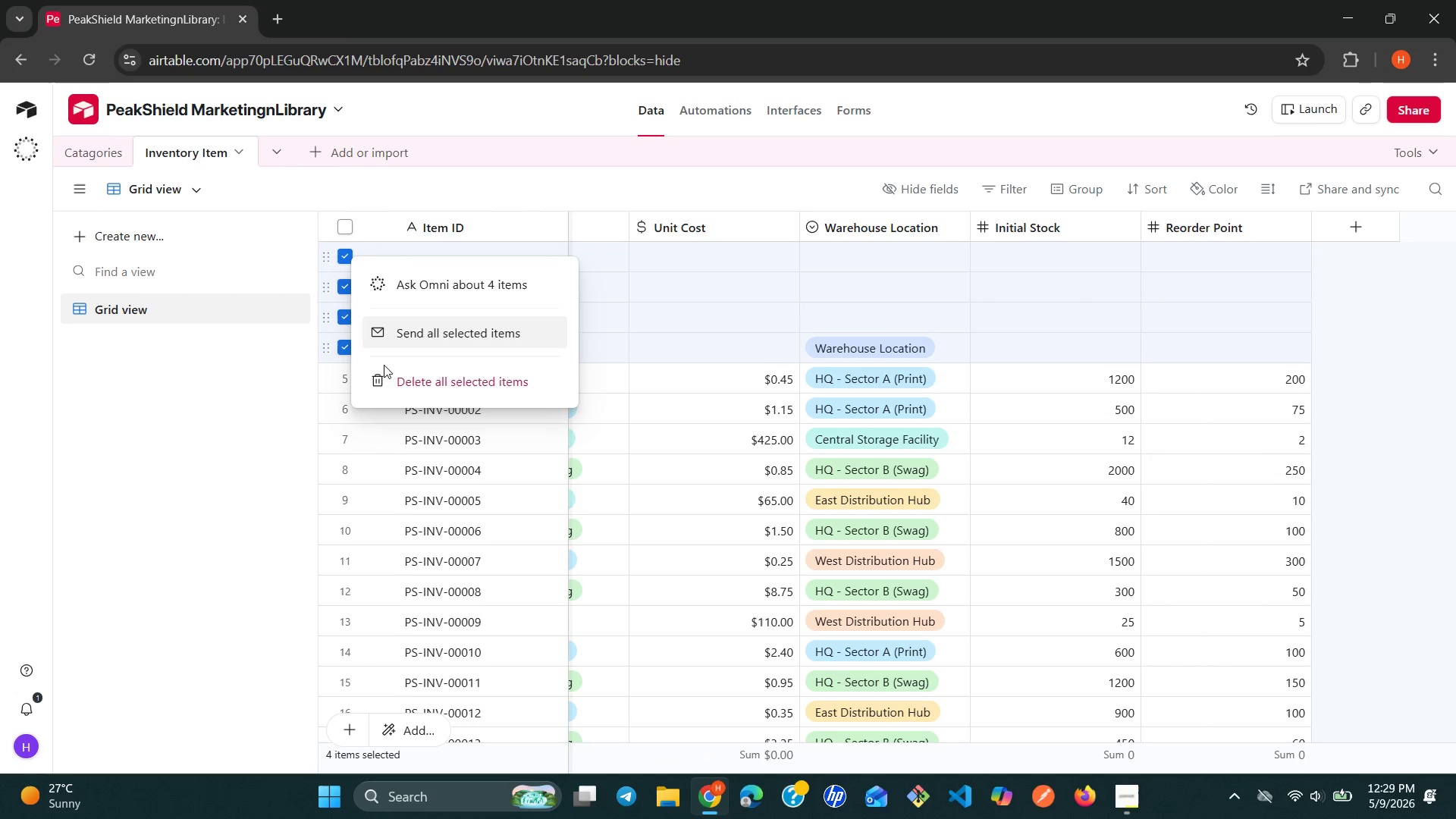 
left_click([399, 378])
 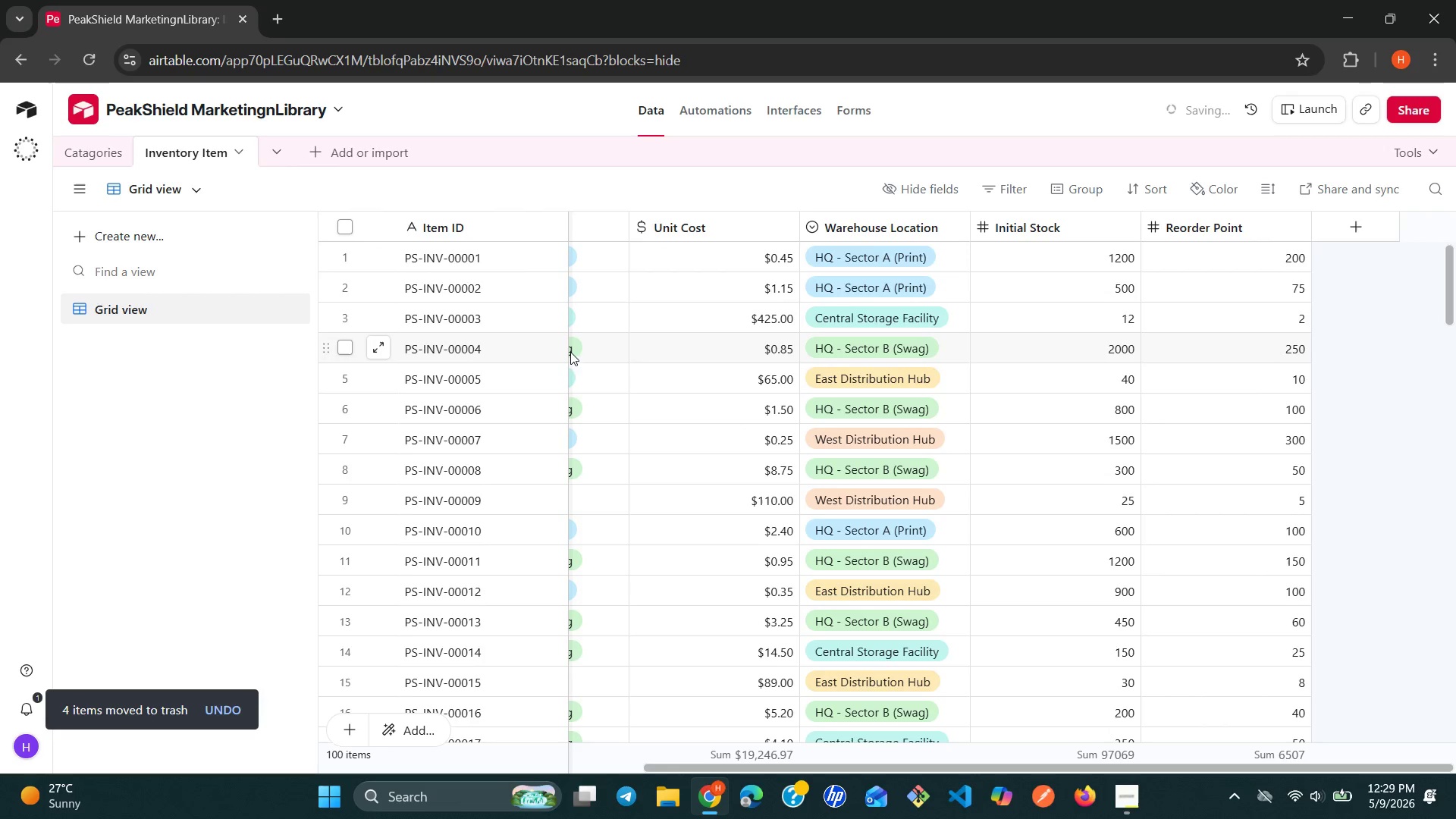 
scroll: coordinate [806, 388], scroll_direction: none, amount: 0.0
 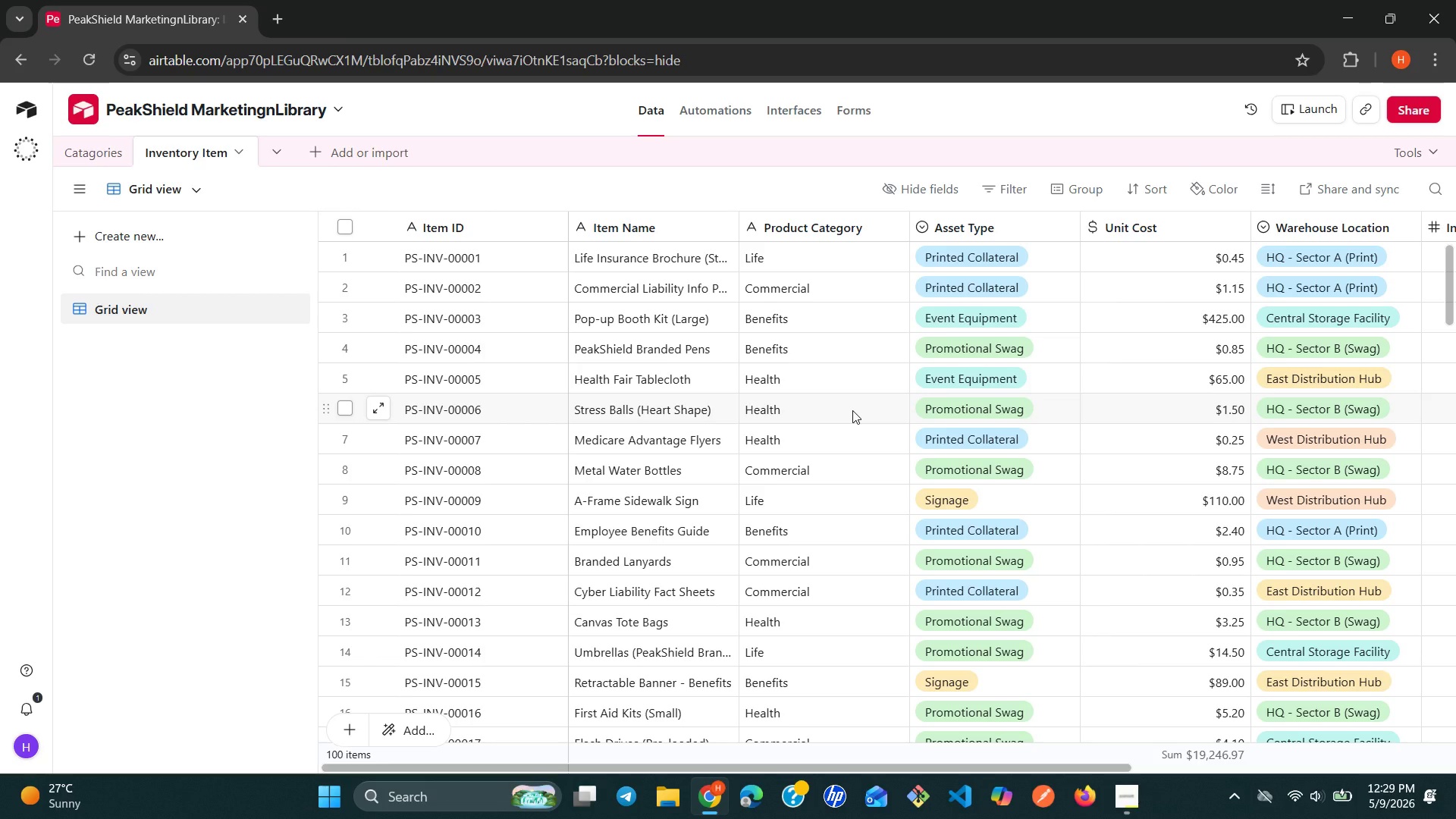 
wait(21.79)
 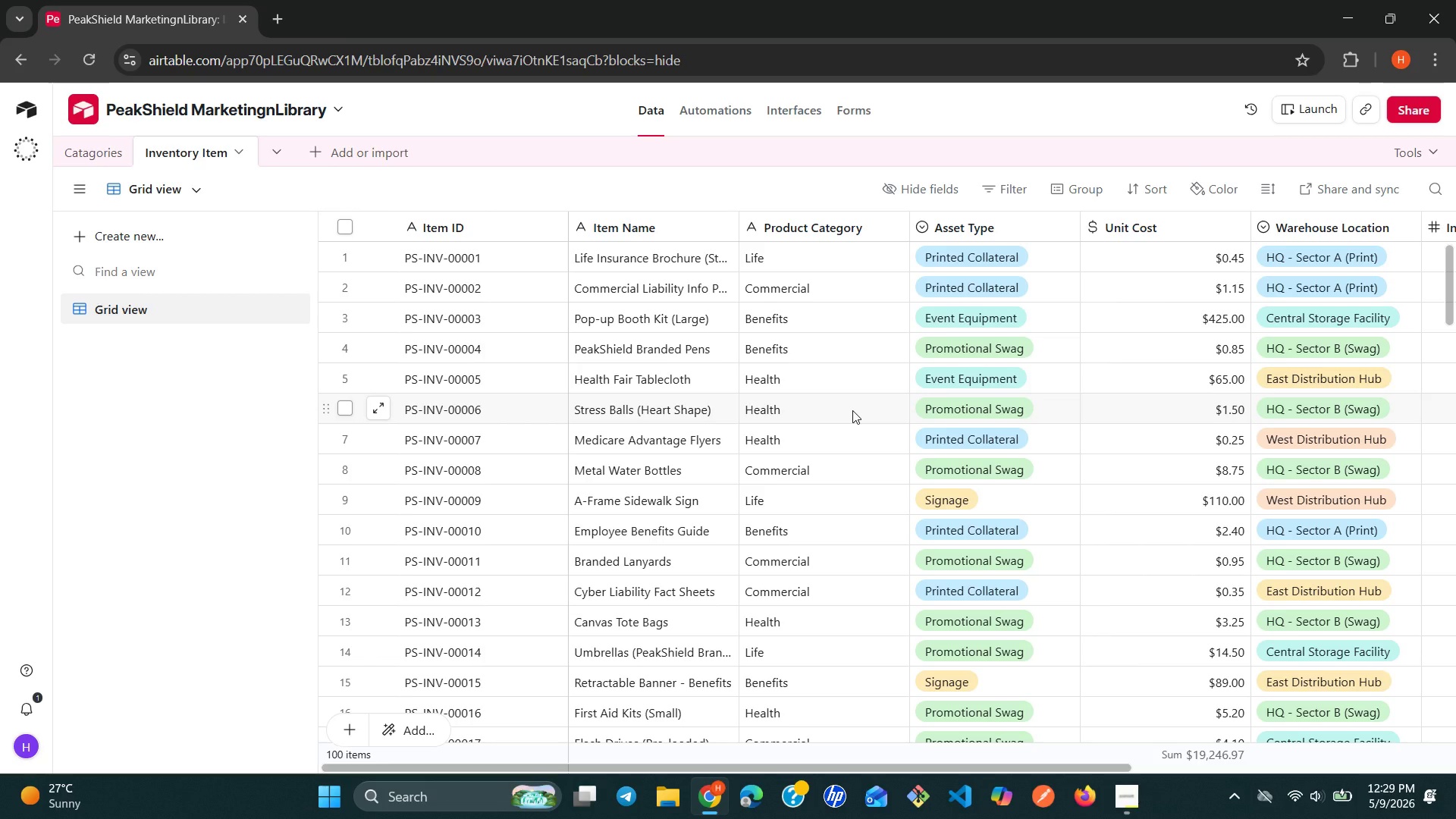 
scroll: coordinate [852, 410], scroll_direction: down, amount: 21.0
 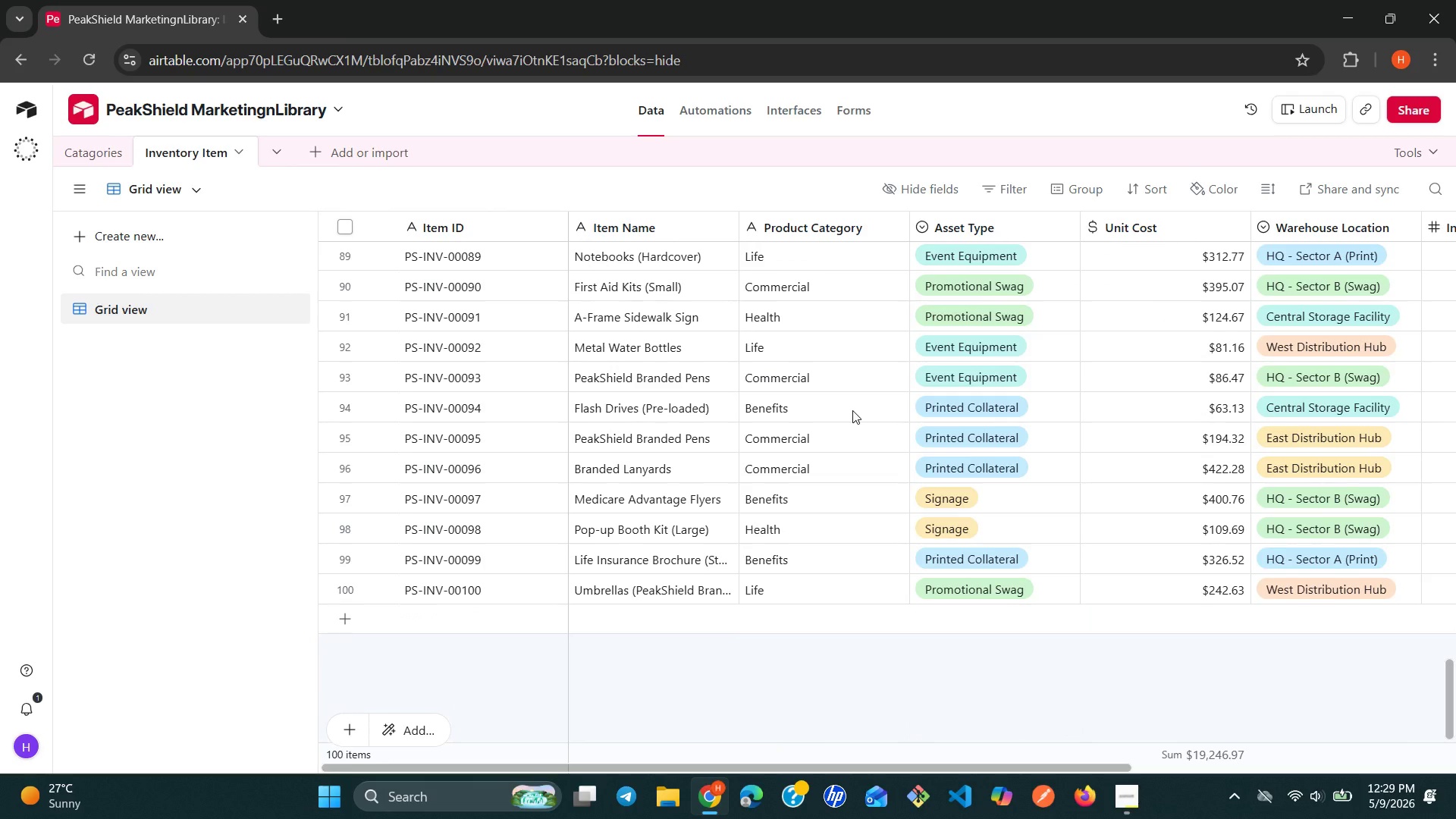 
scroll: coordinate [852, 410], scroll_direction: up, amount: 31.0
 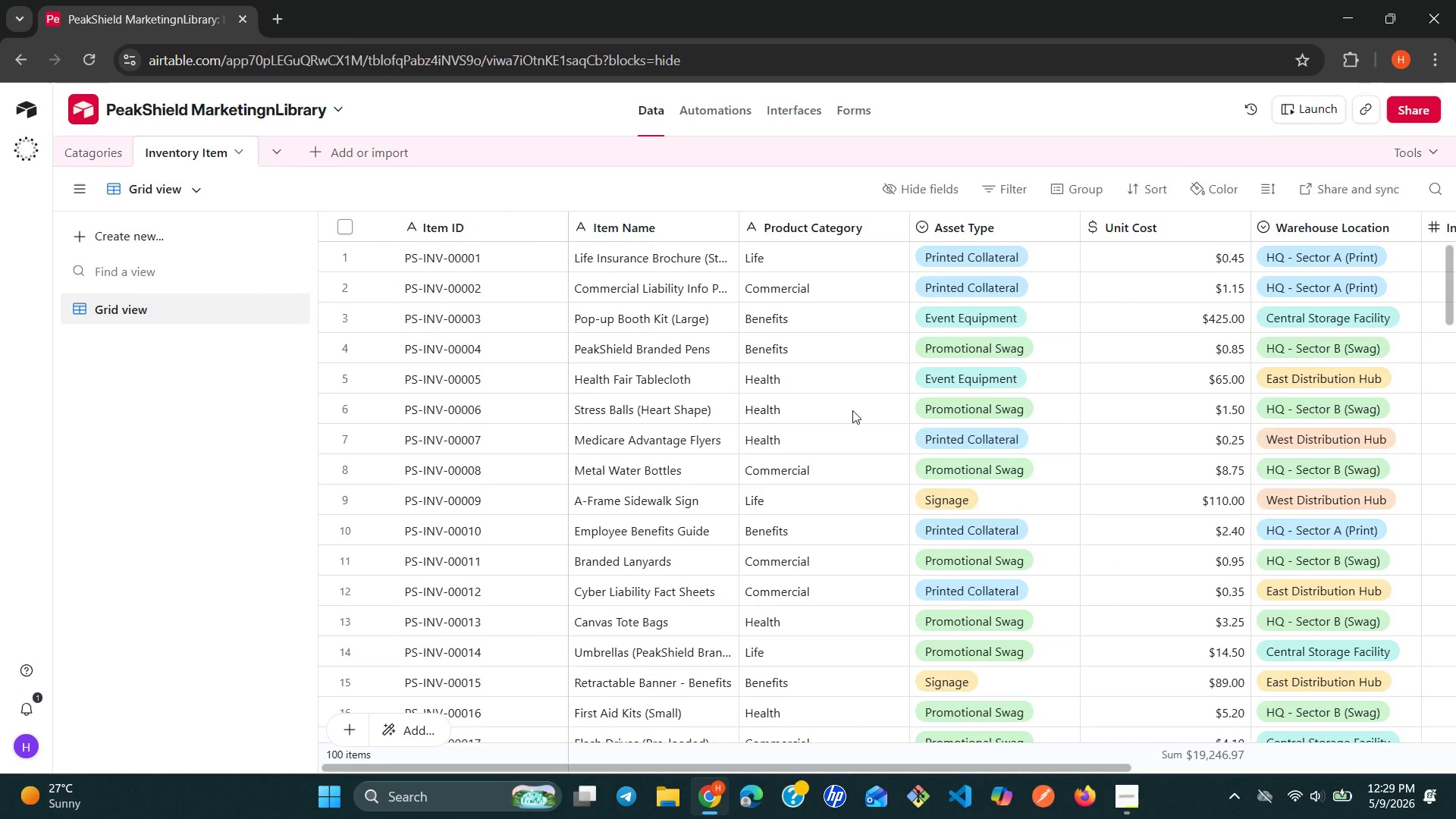 
wait(10.22)
 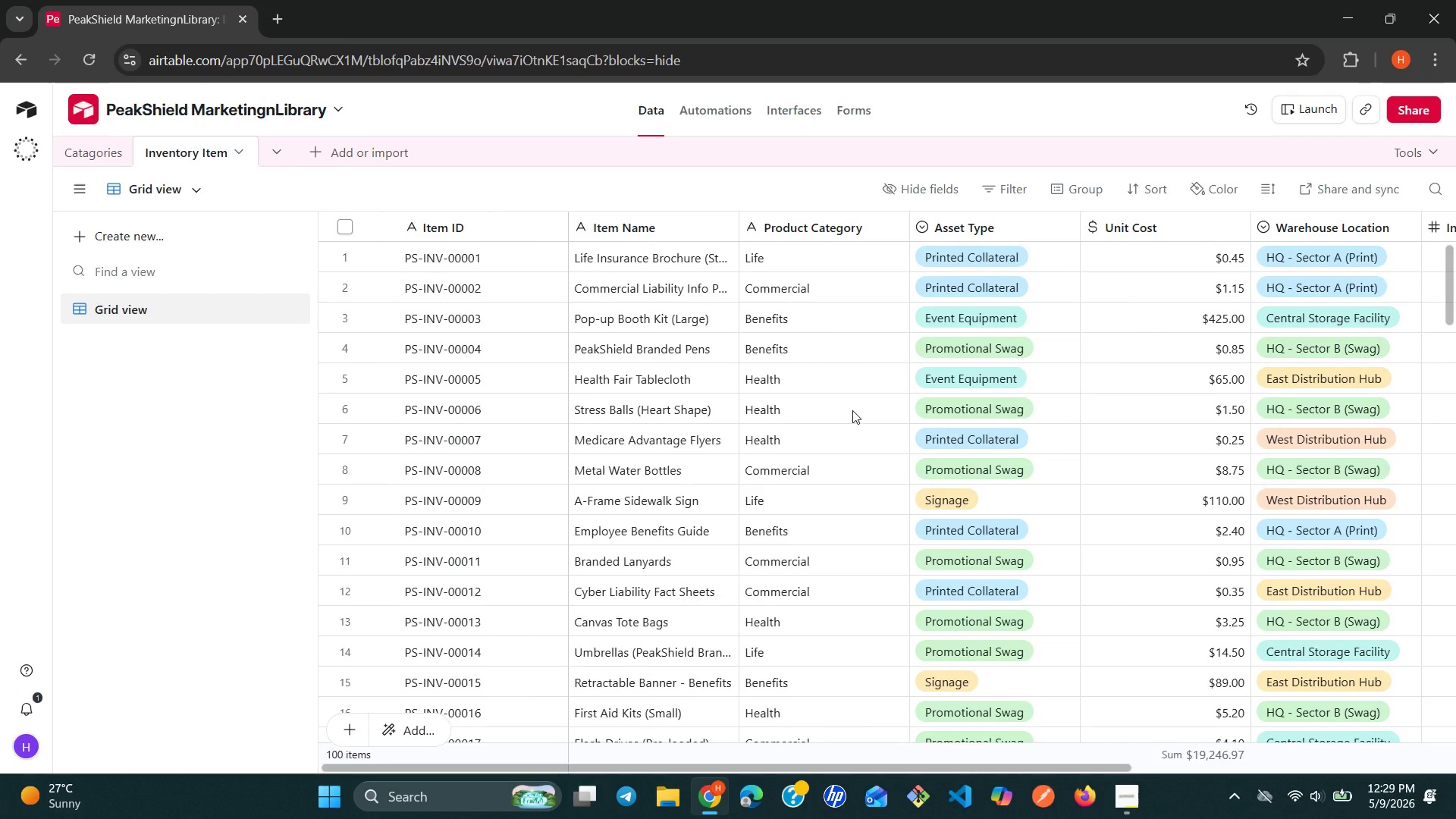 
left_click([1410, 249])
 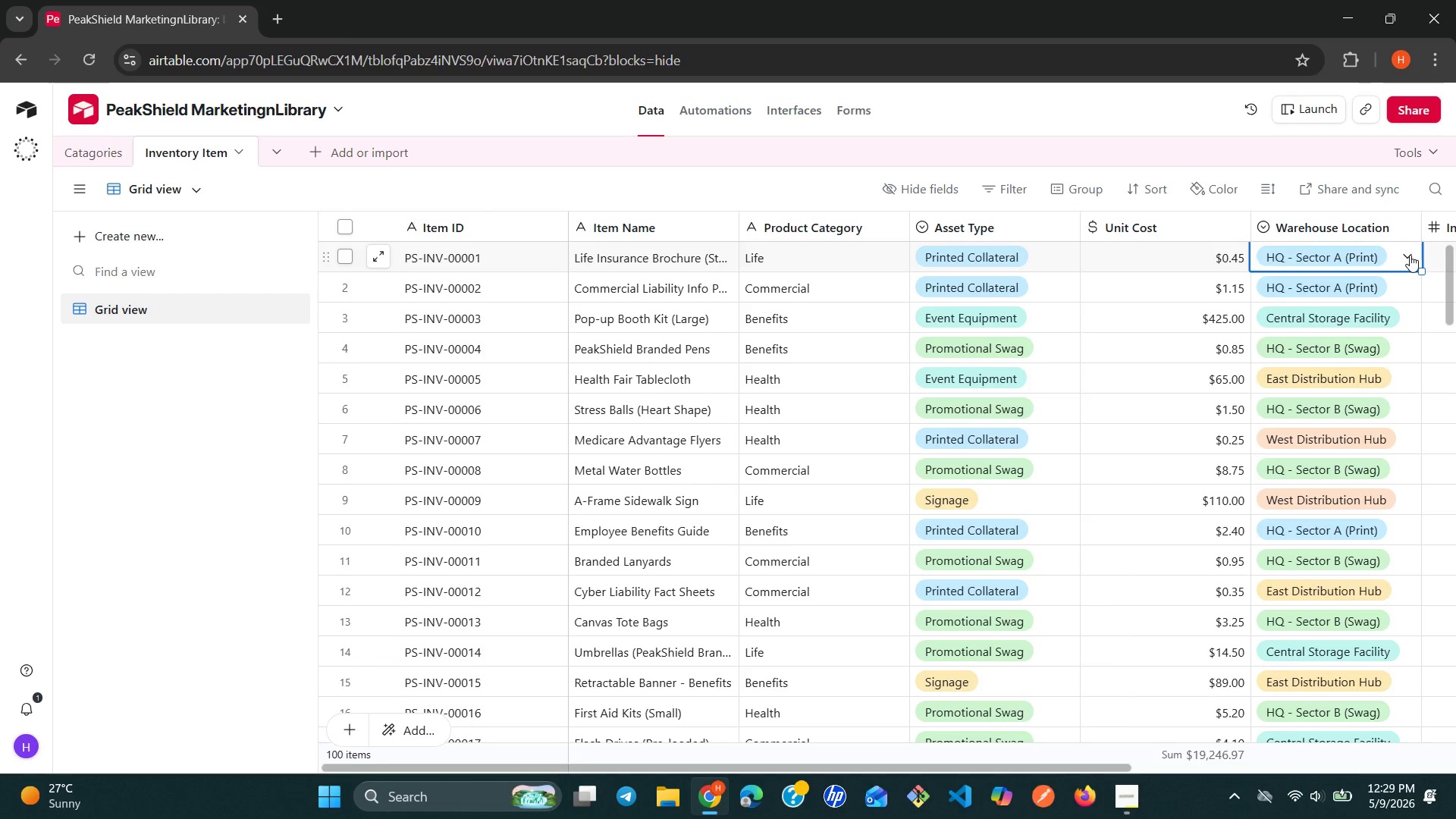 
left_click([1410, 255])
 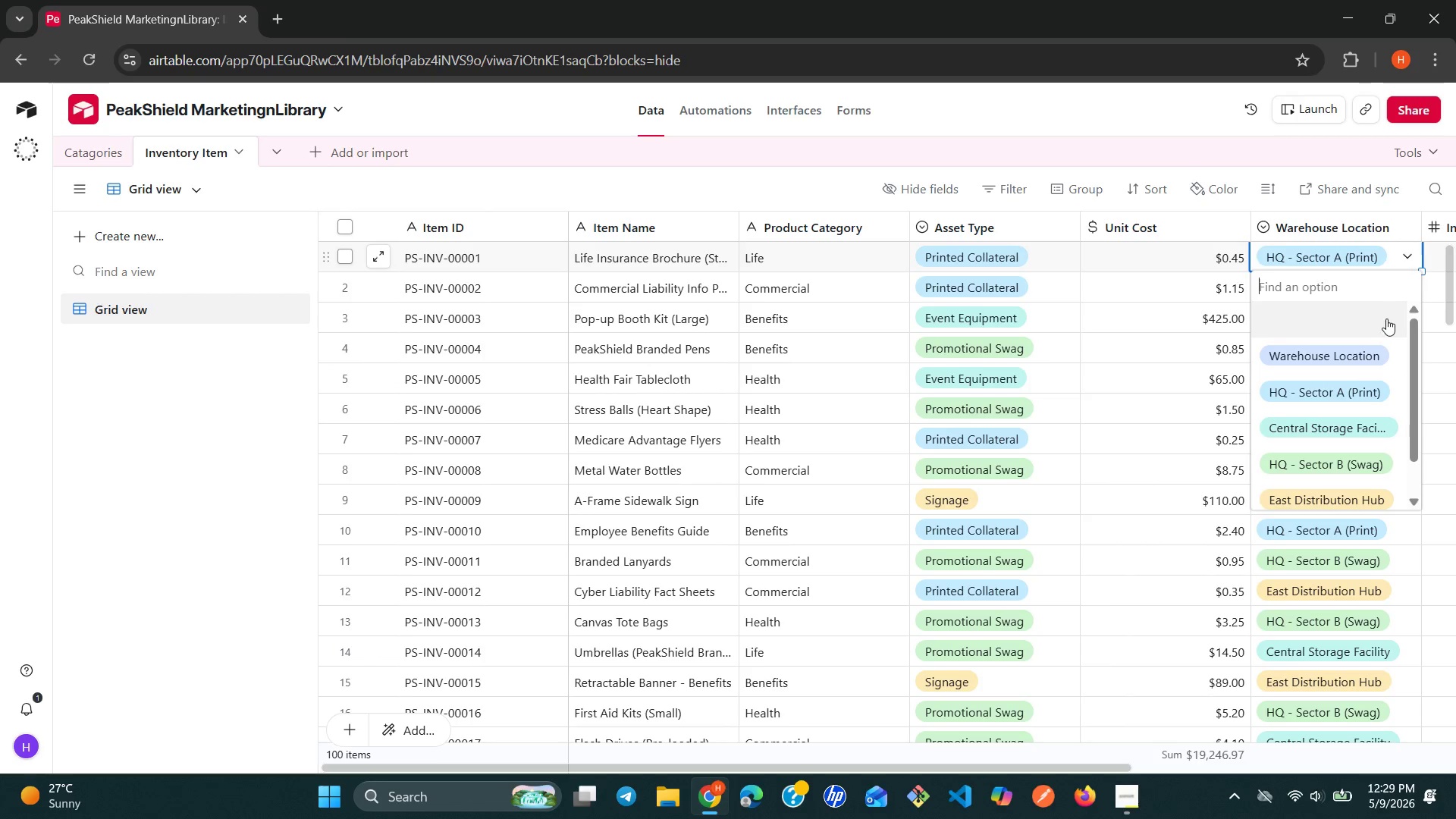 
scroll: coordinate [1386, 331], scroll_direction: none, amount: 0.0
 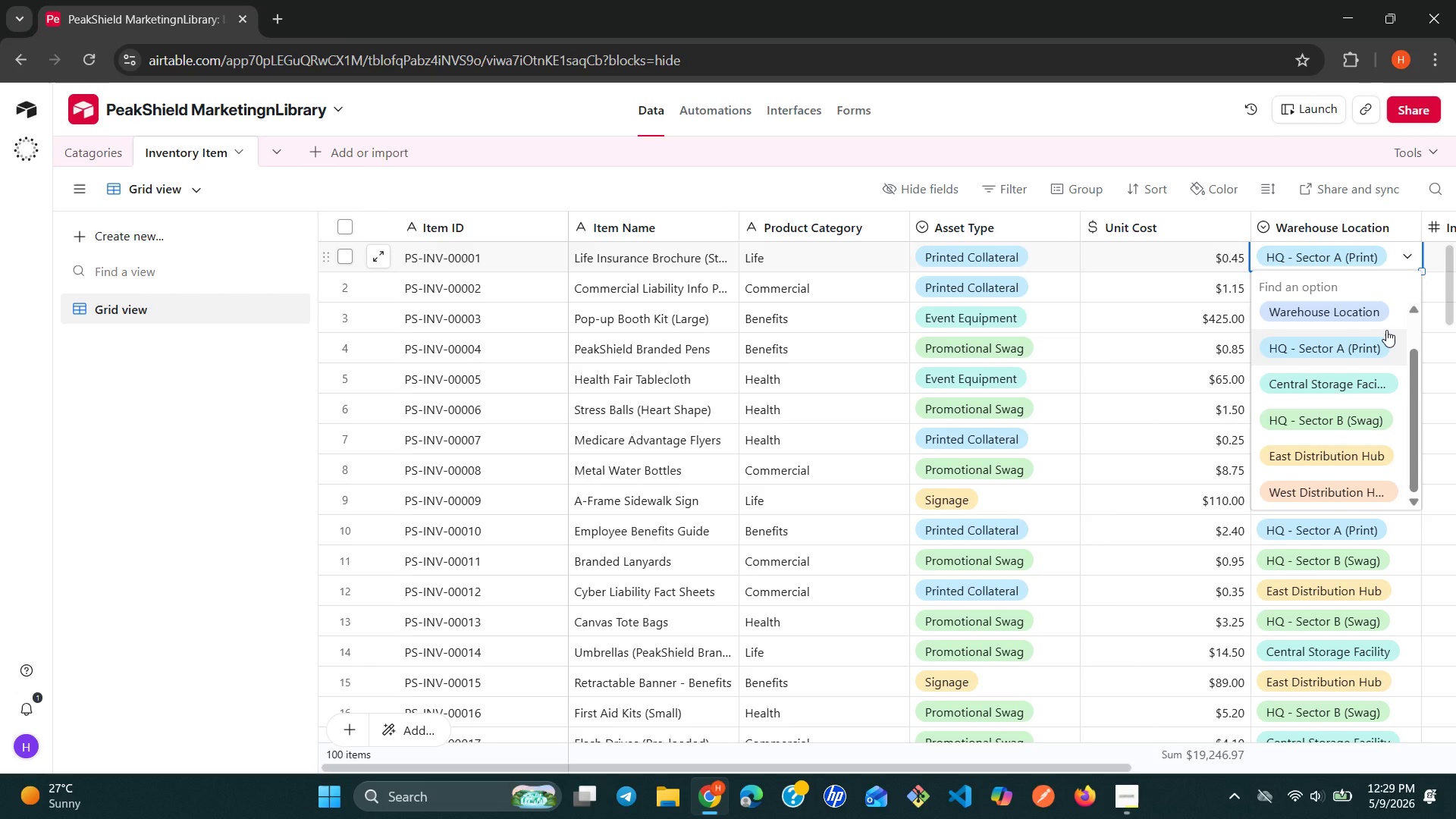 
scroll: coordinate [1386, 330], scroll_direction: down, amount: 2.0
 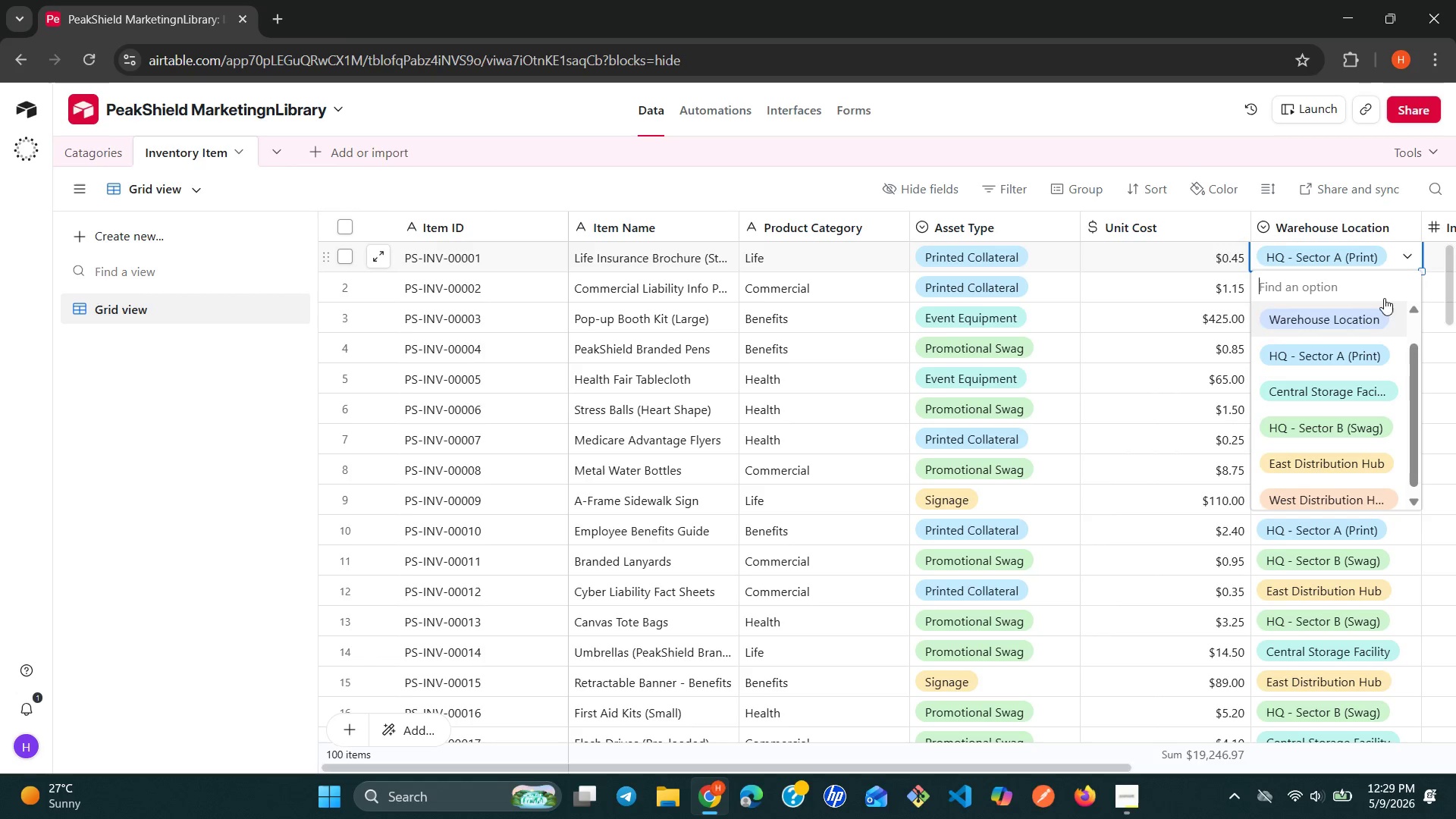 
left_click([1380, 222])
 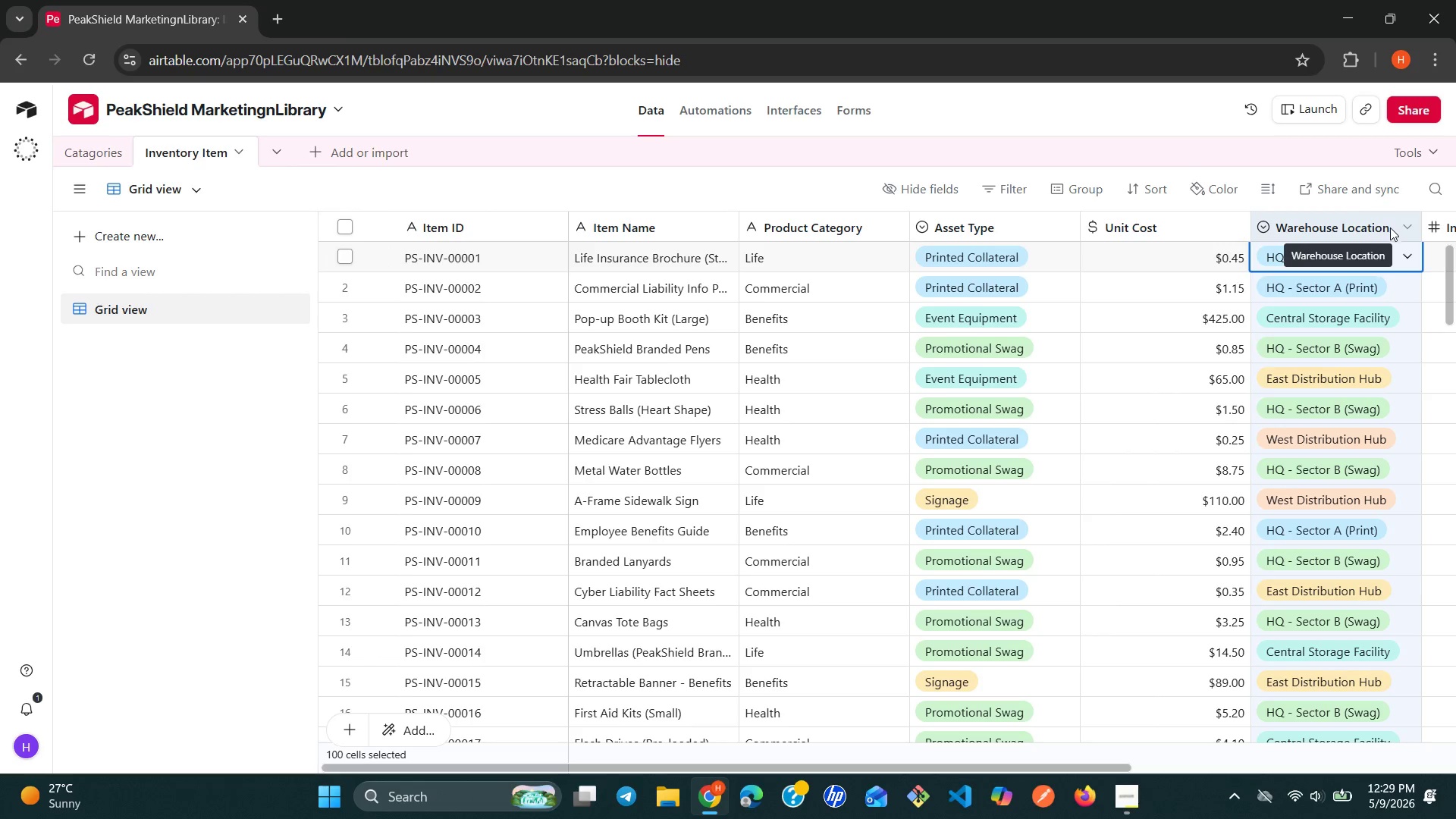 
mouse_move([1382, 231])
 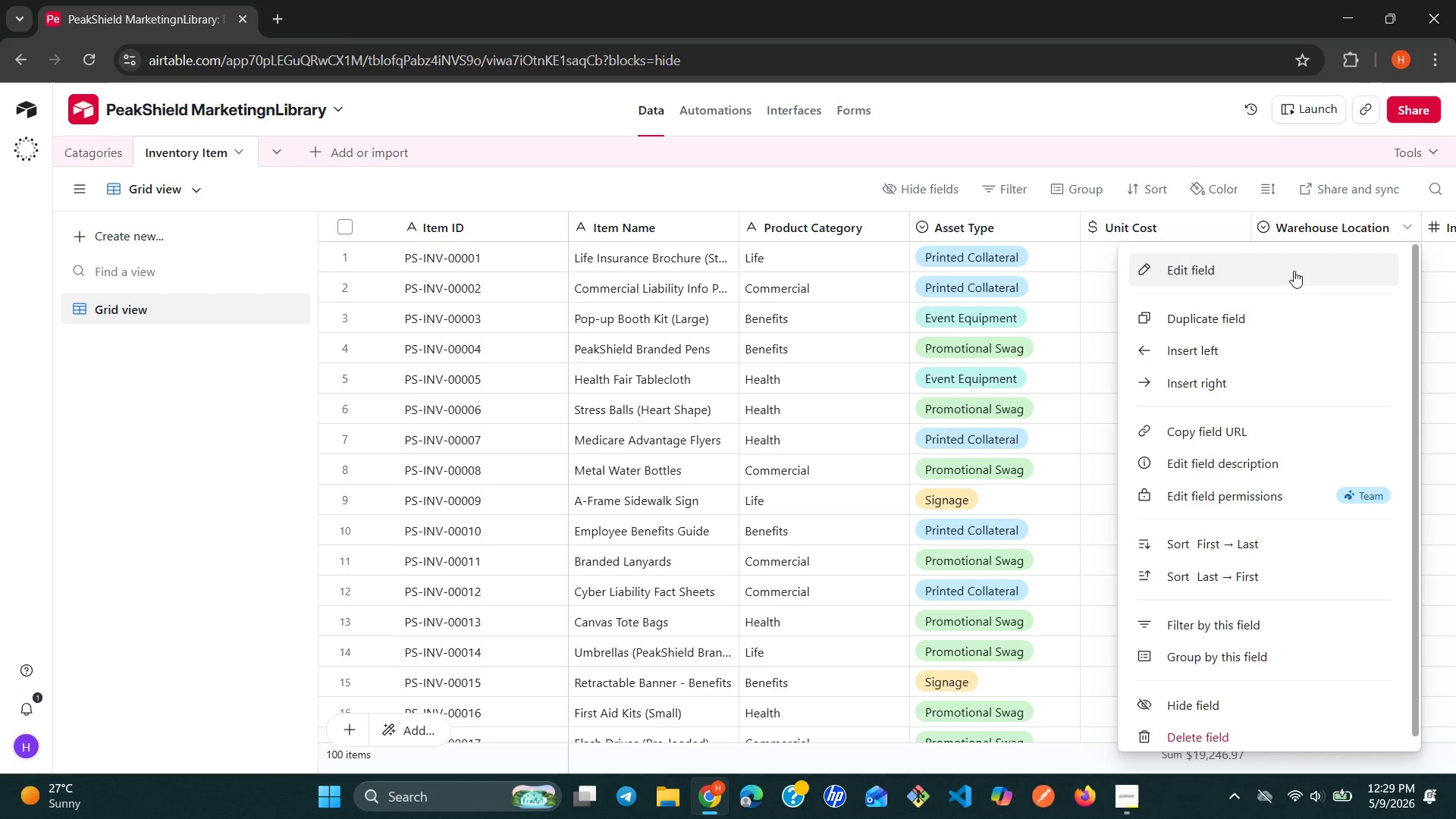 
left_click([1293, 271])
 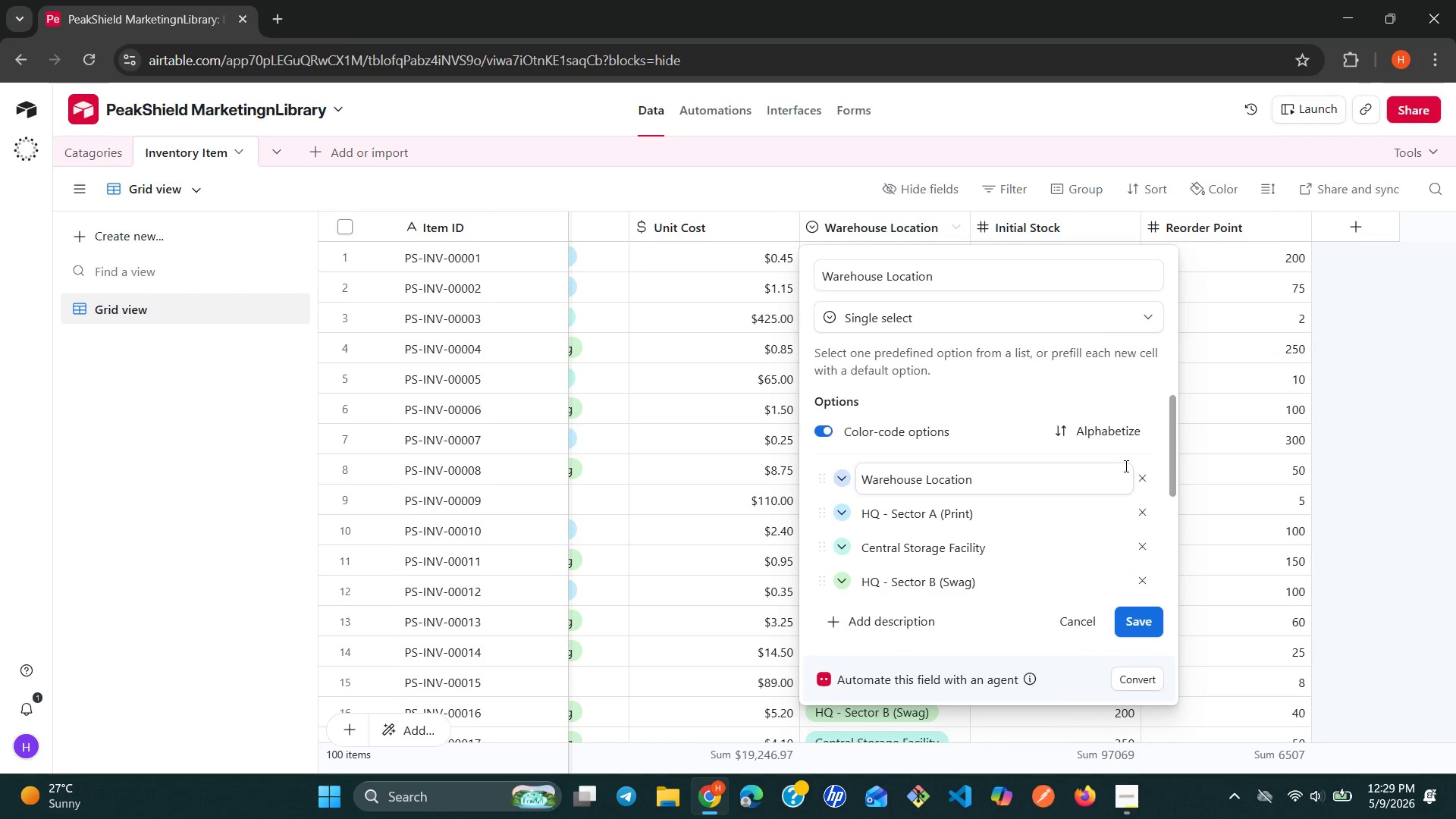 
left_click([1138, 472])
 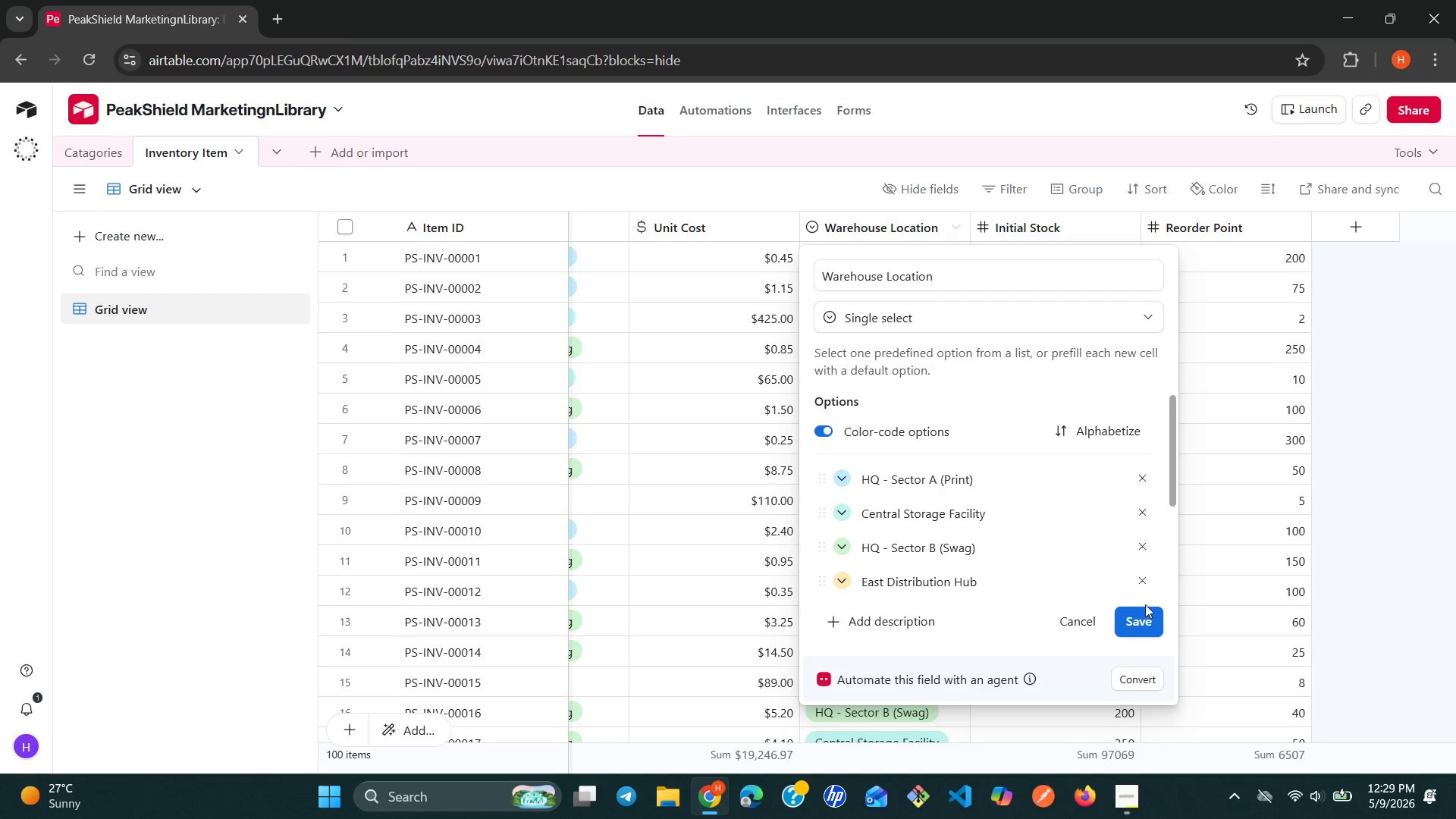 
left_click([1142, 611])
 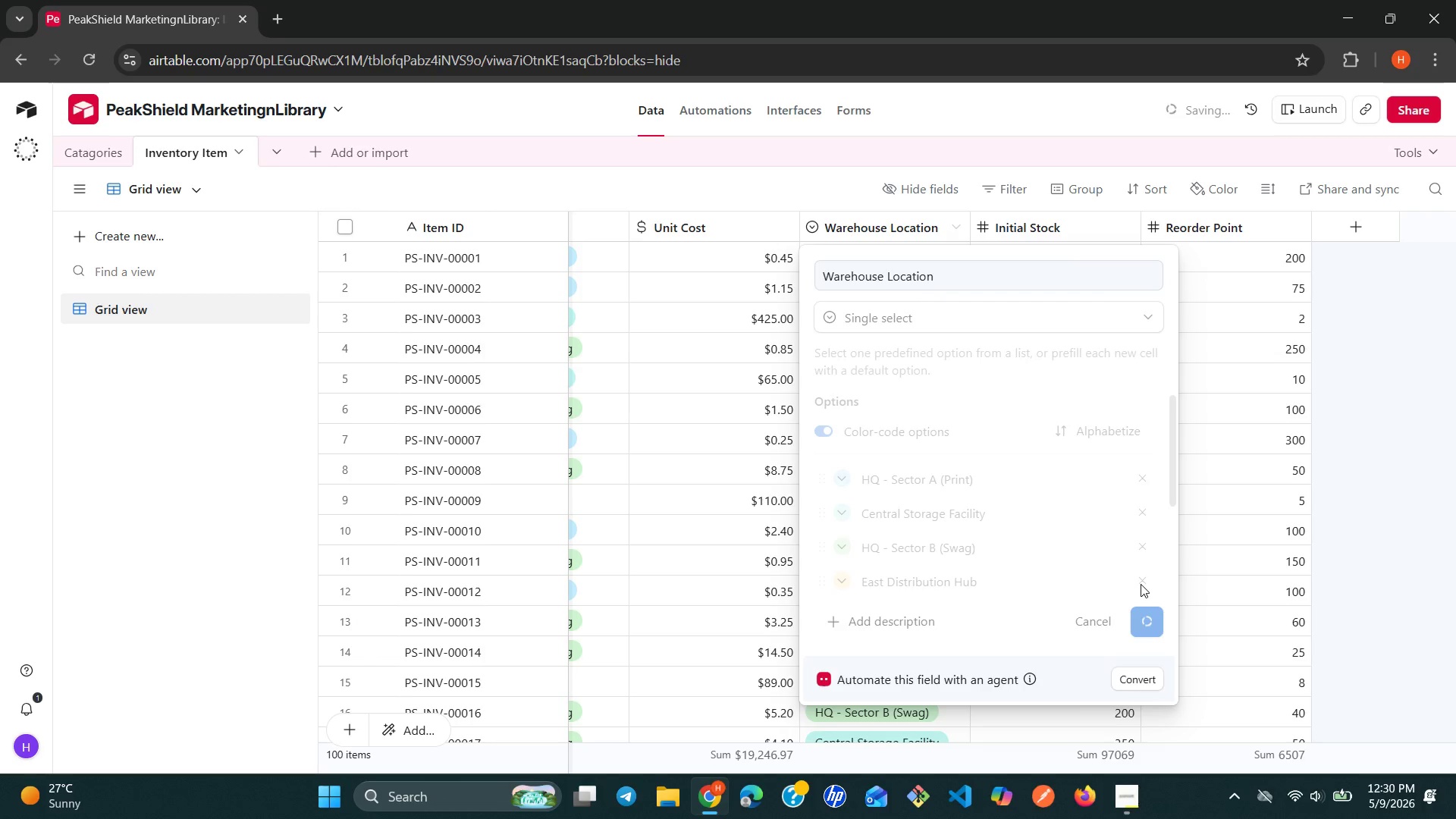 
wait(8.78)
 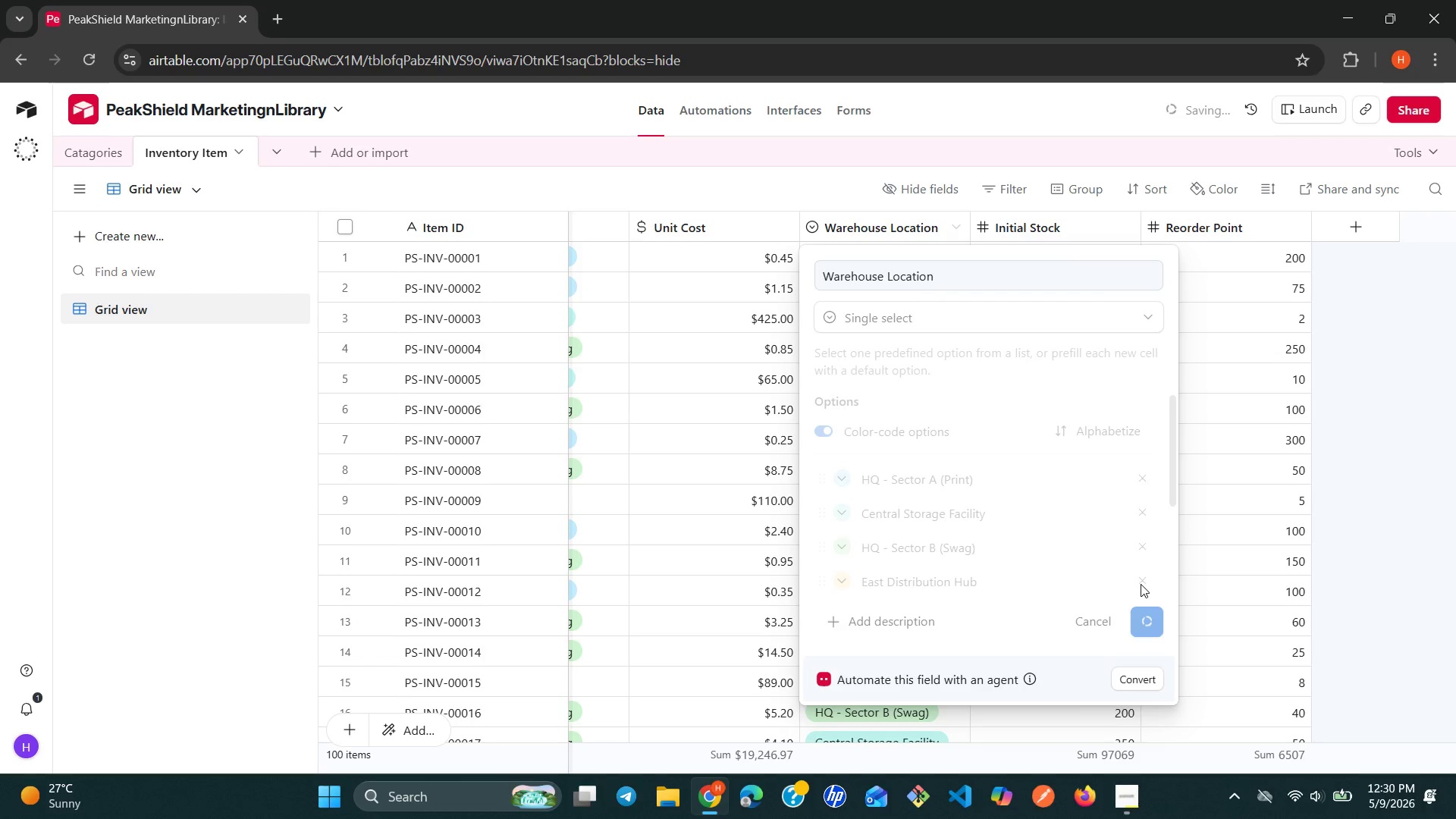 
left_click([908, 516])
 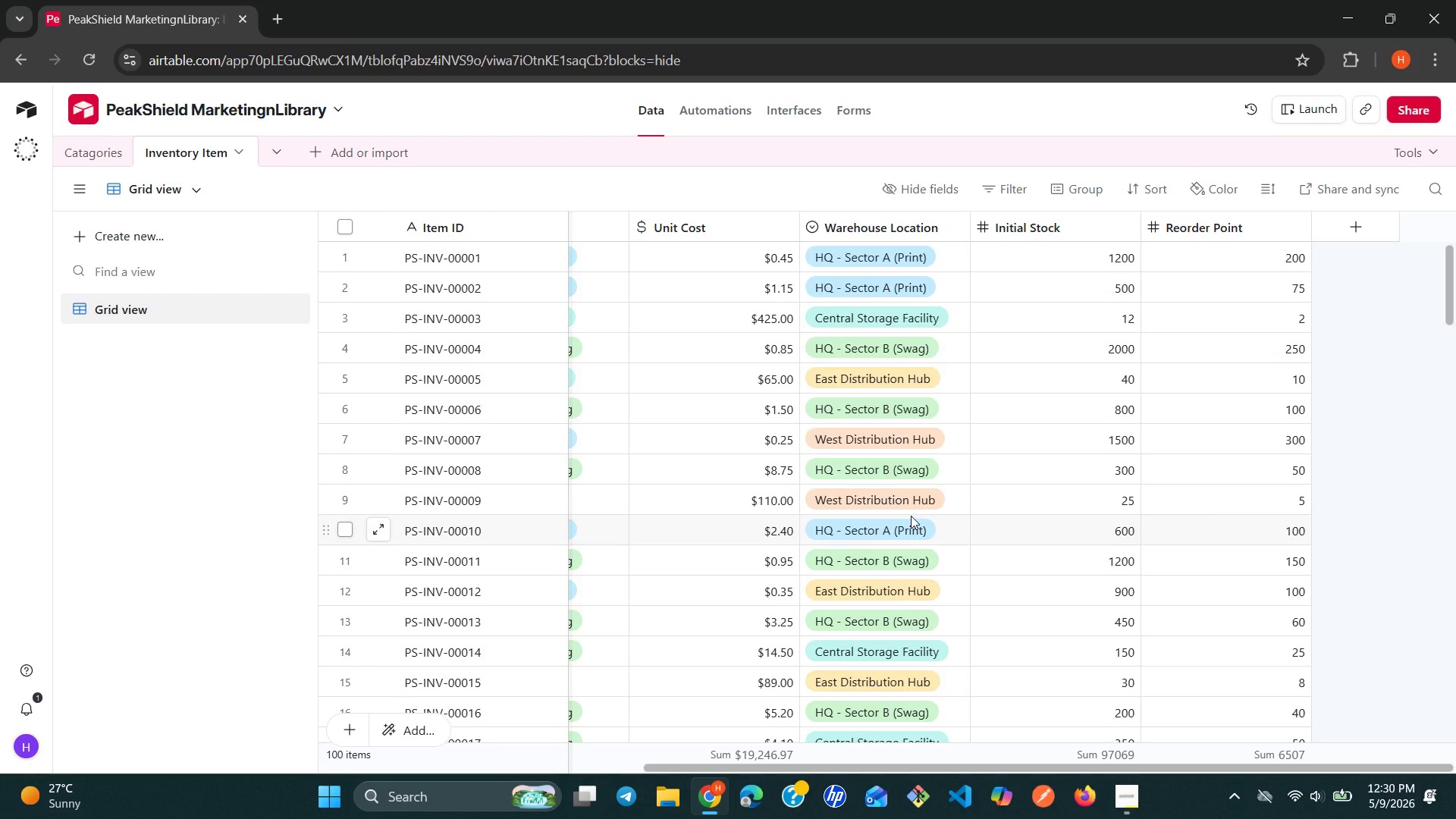 
wait(17.62)
 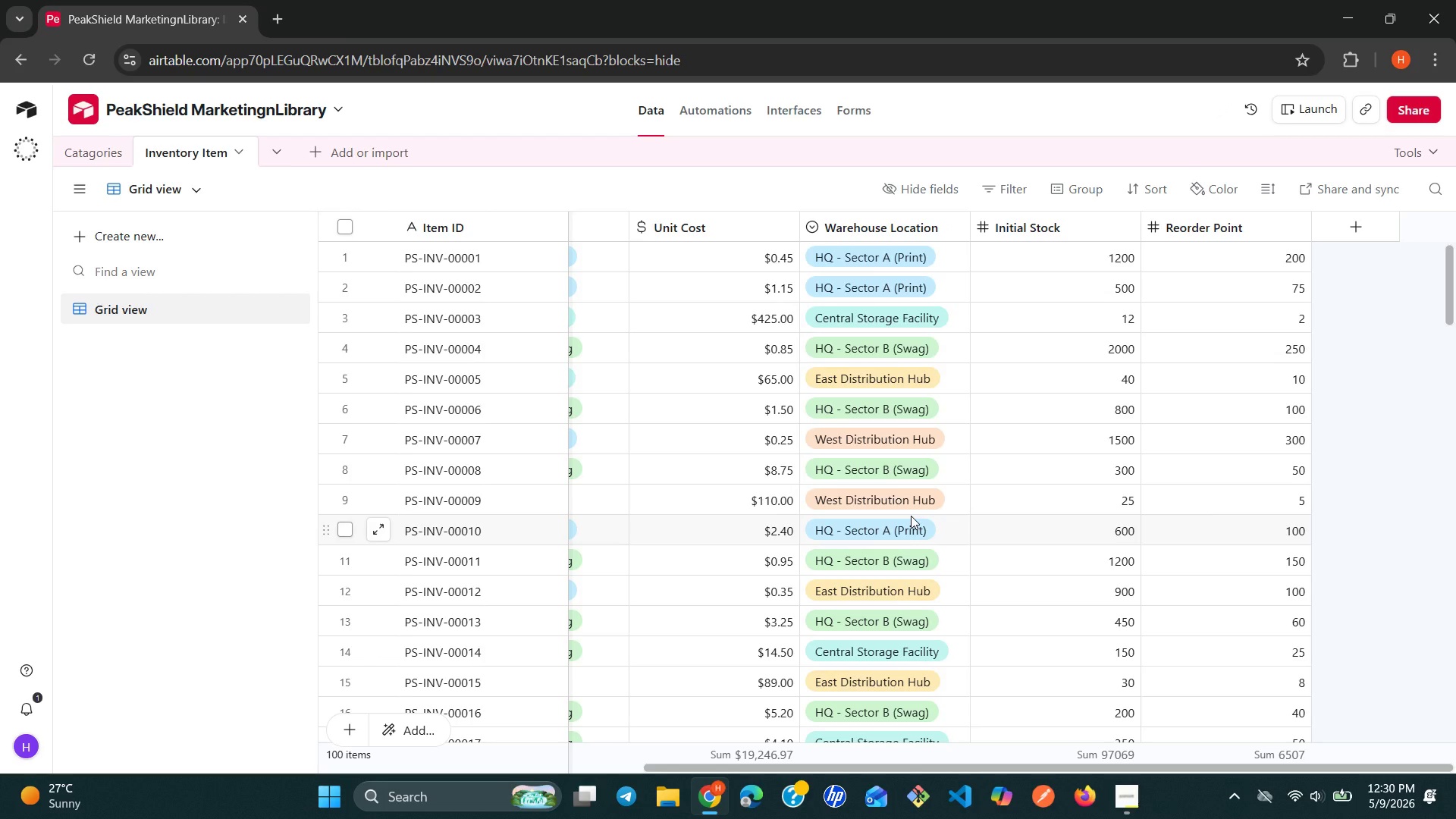 
left_click([279, 152])
 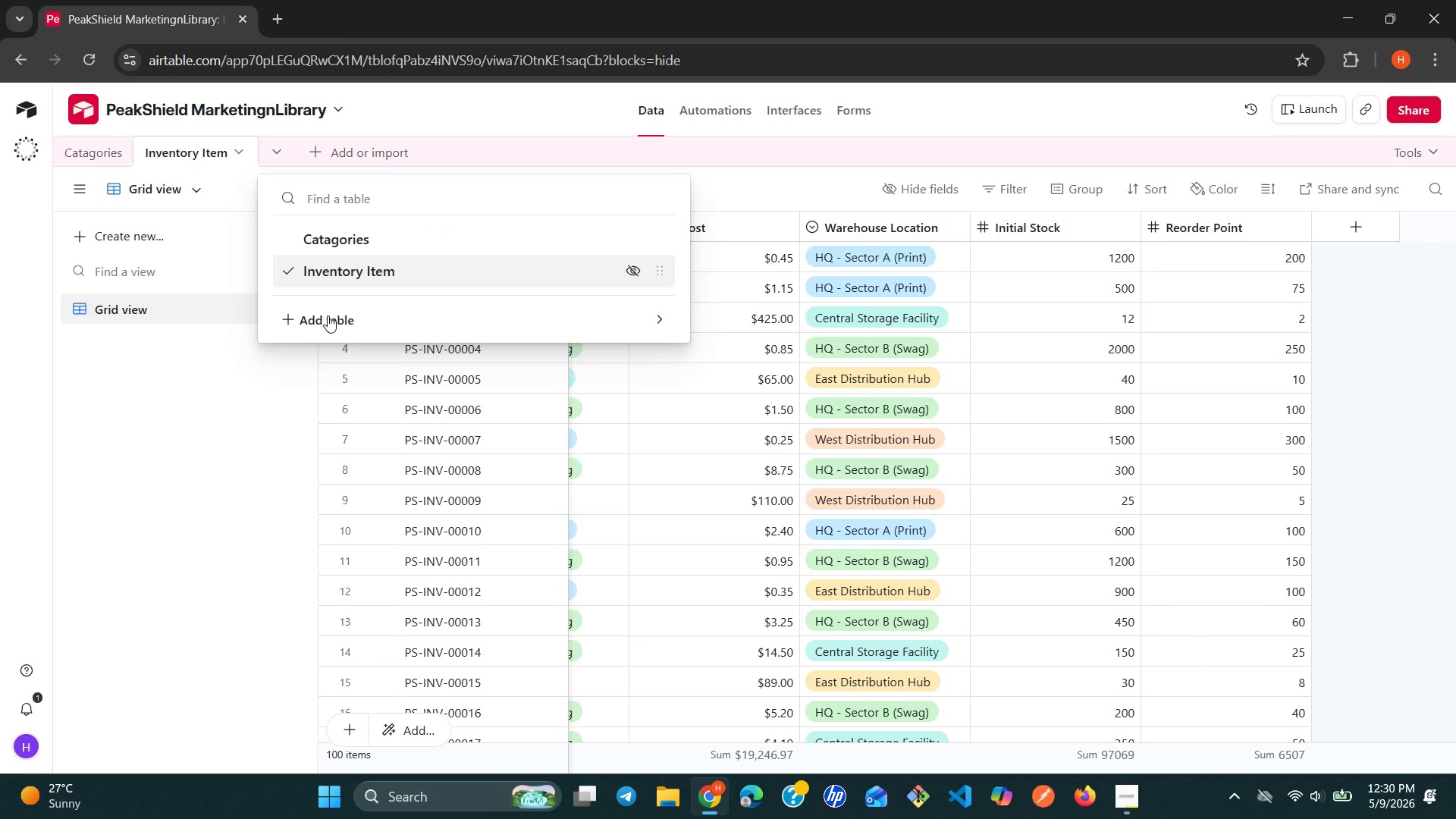 
left_click([328, 315])
 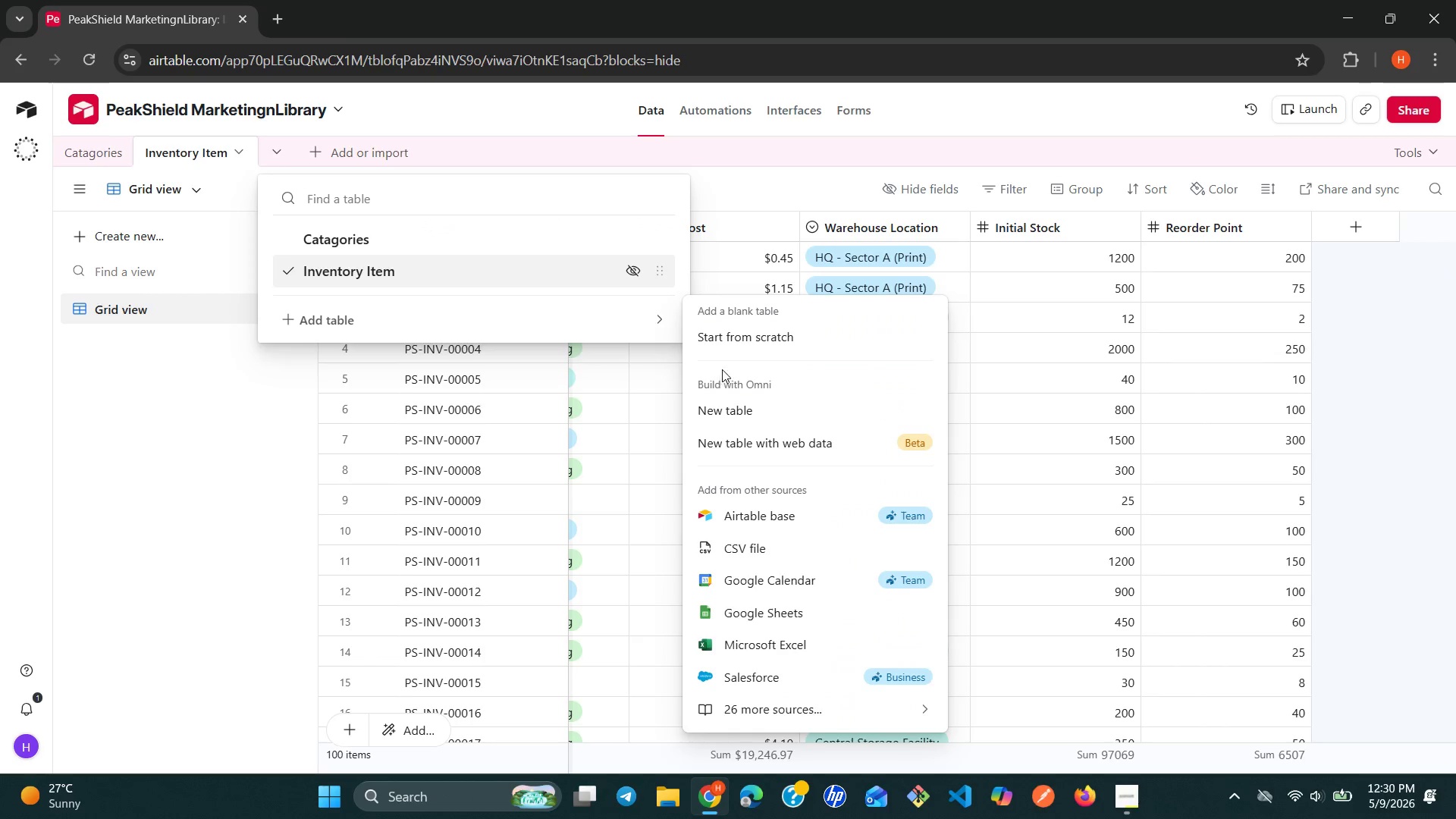 
left_click([729, 340])
 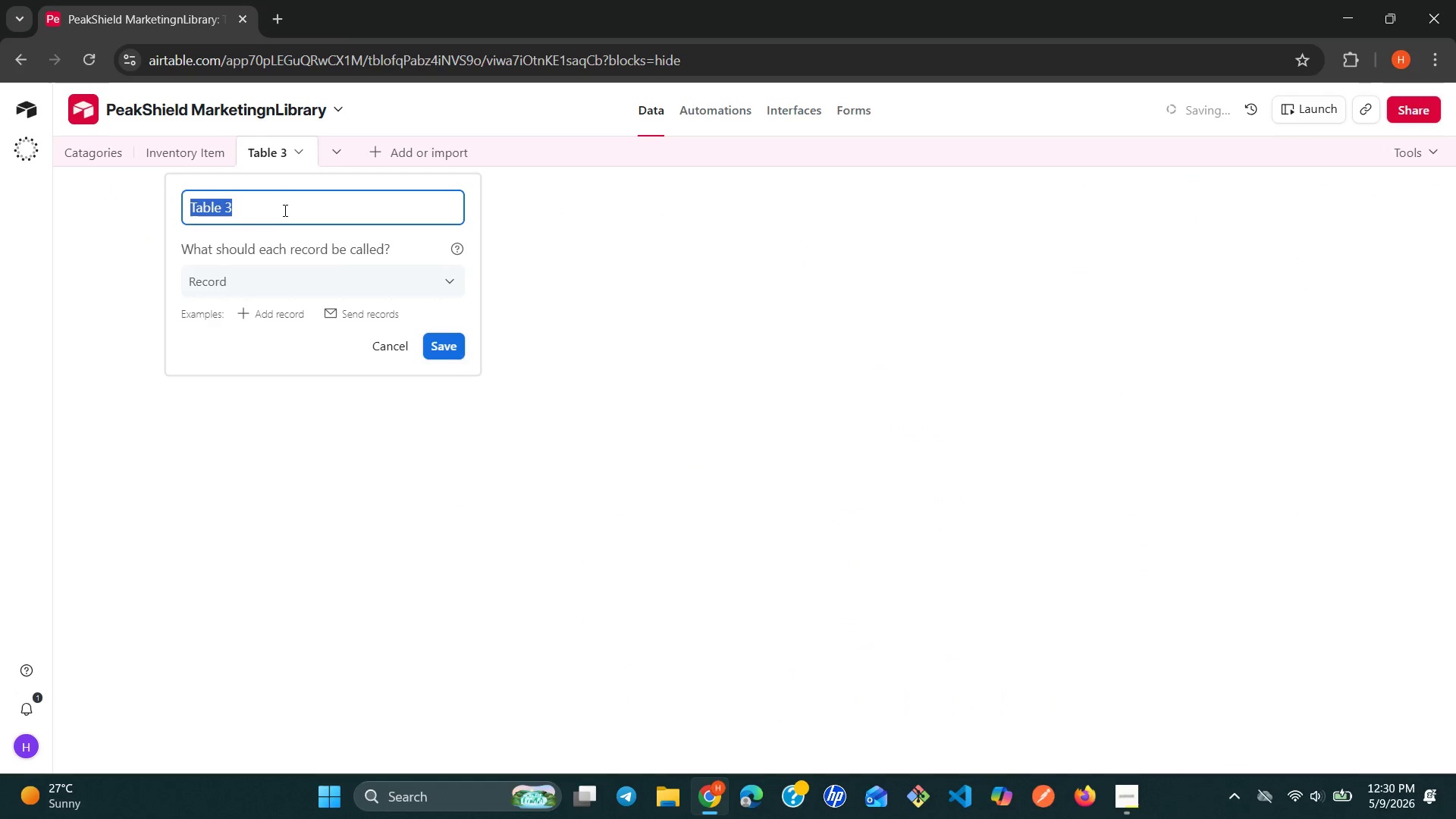 
double_click([283, 209])
 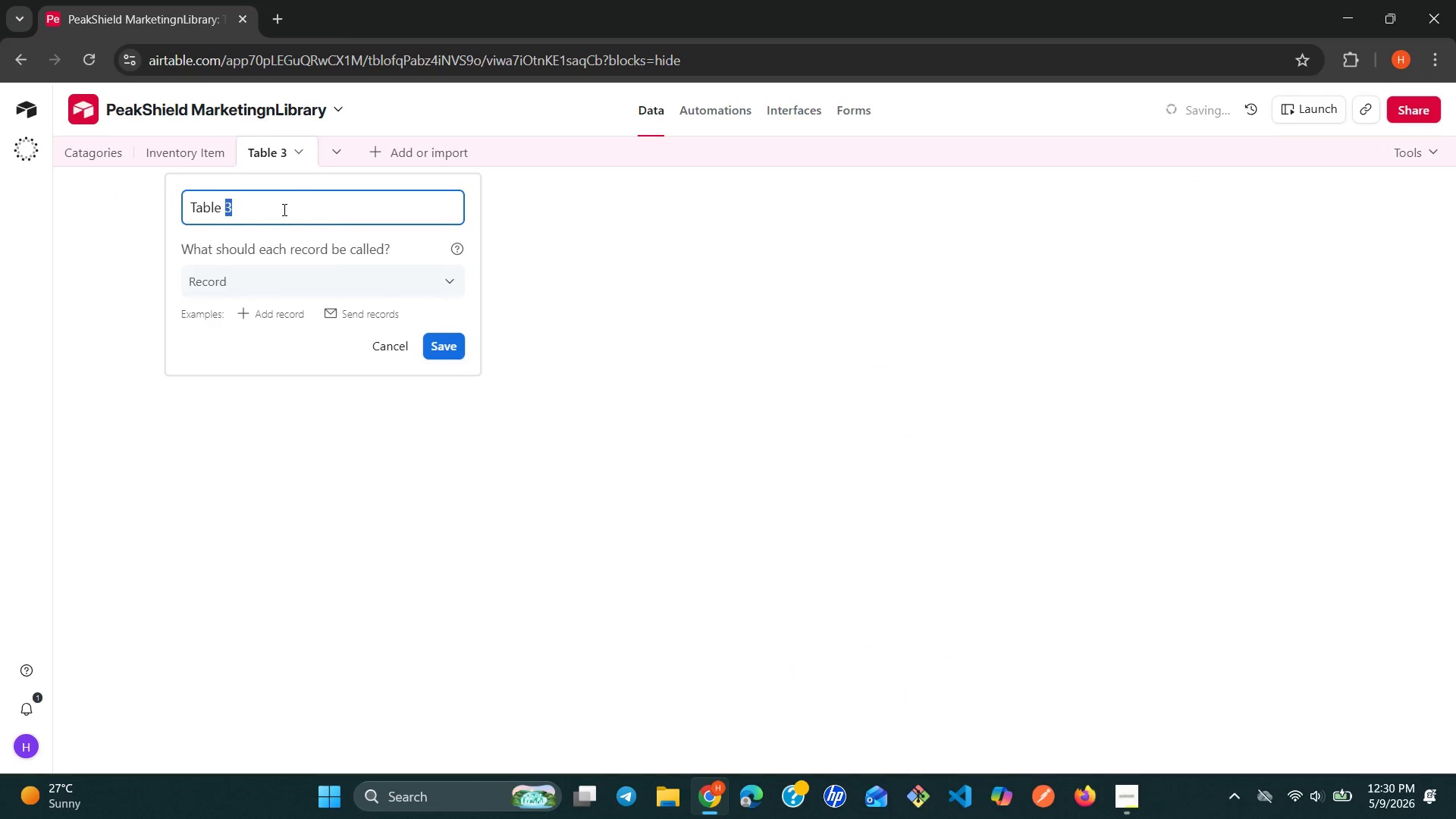 
triple_click([283, 209])
 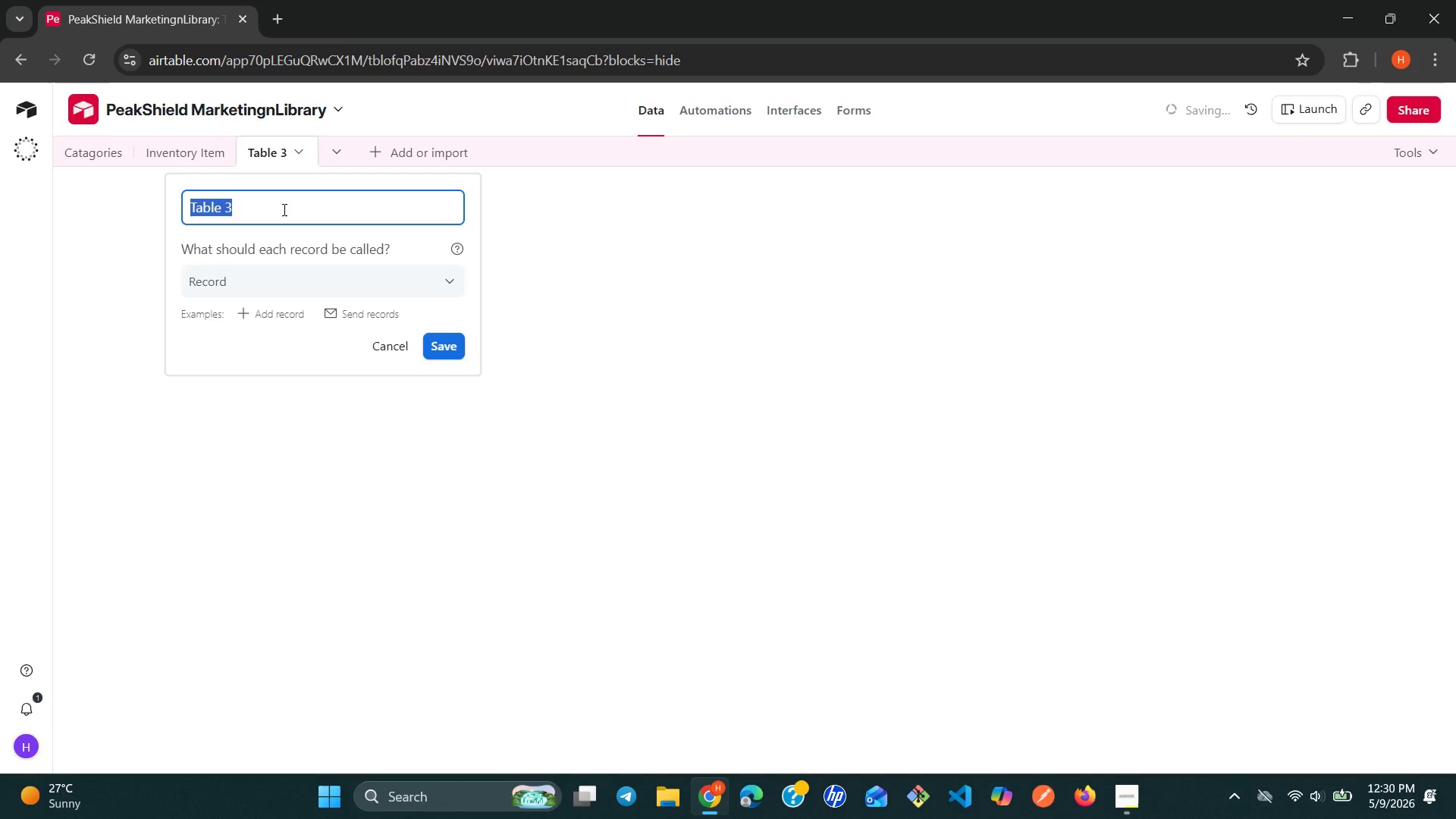 
triple_click([283, 209])
 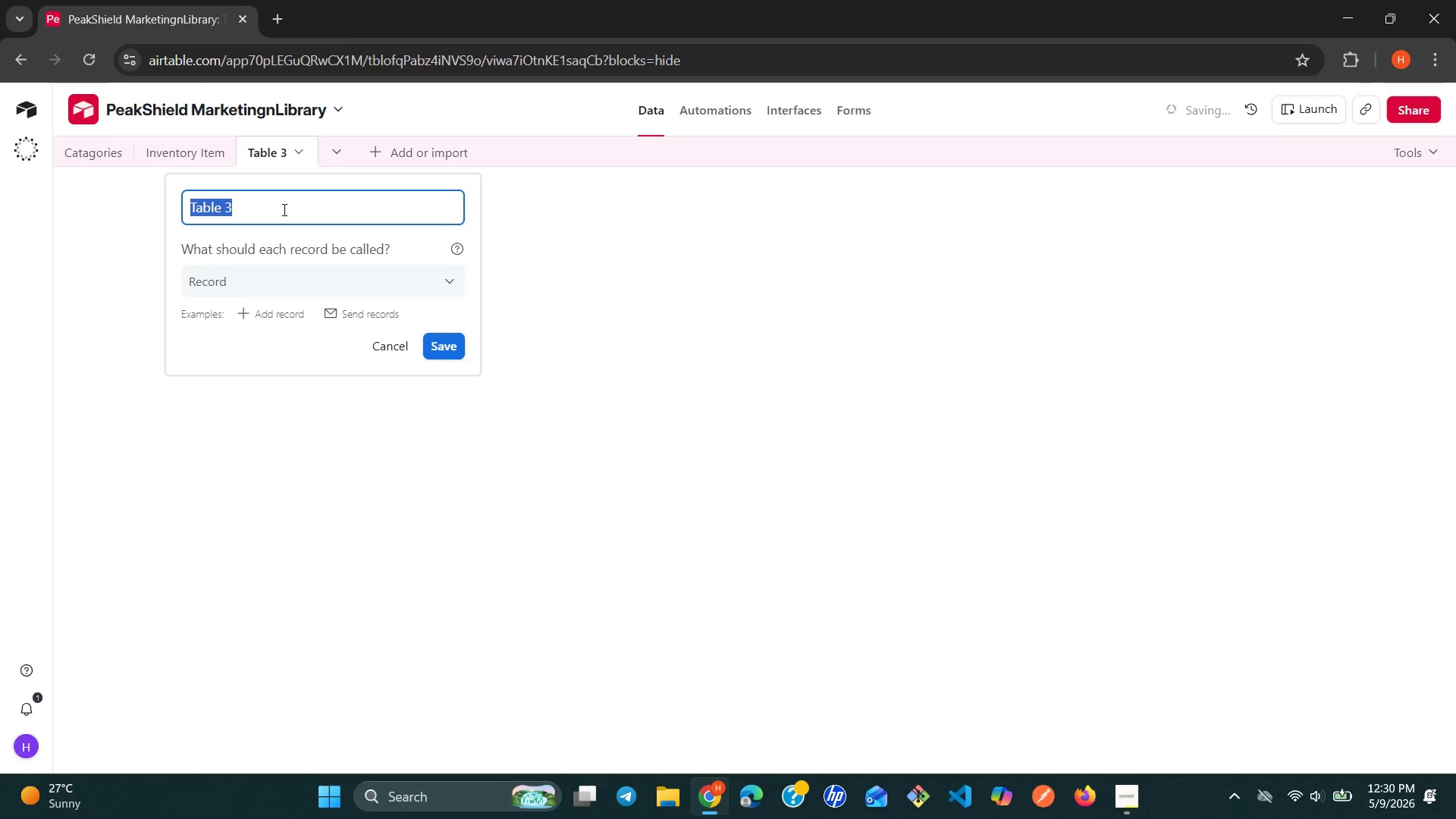 
type(Transaction )
key(Backspace)
type(s)
 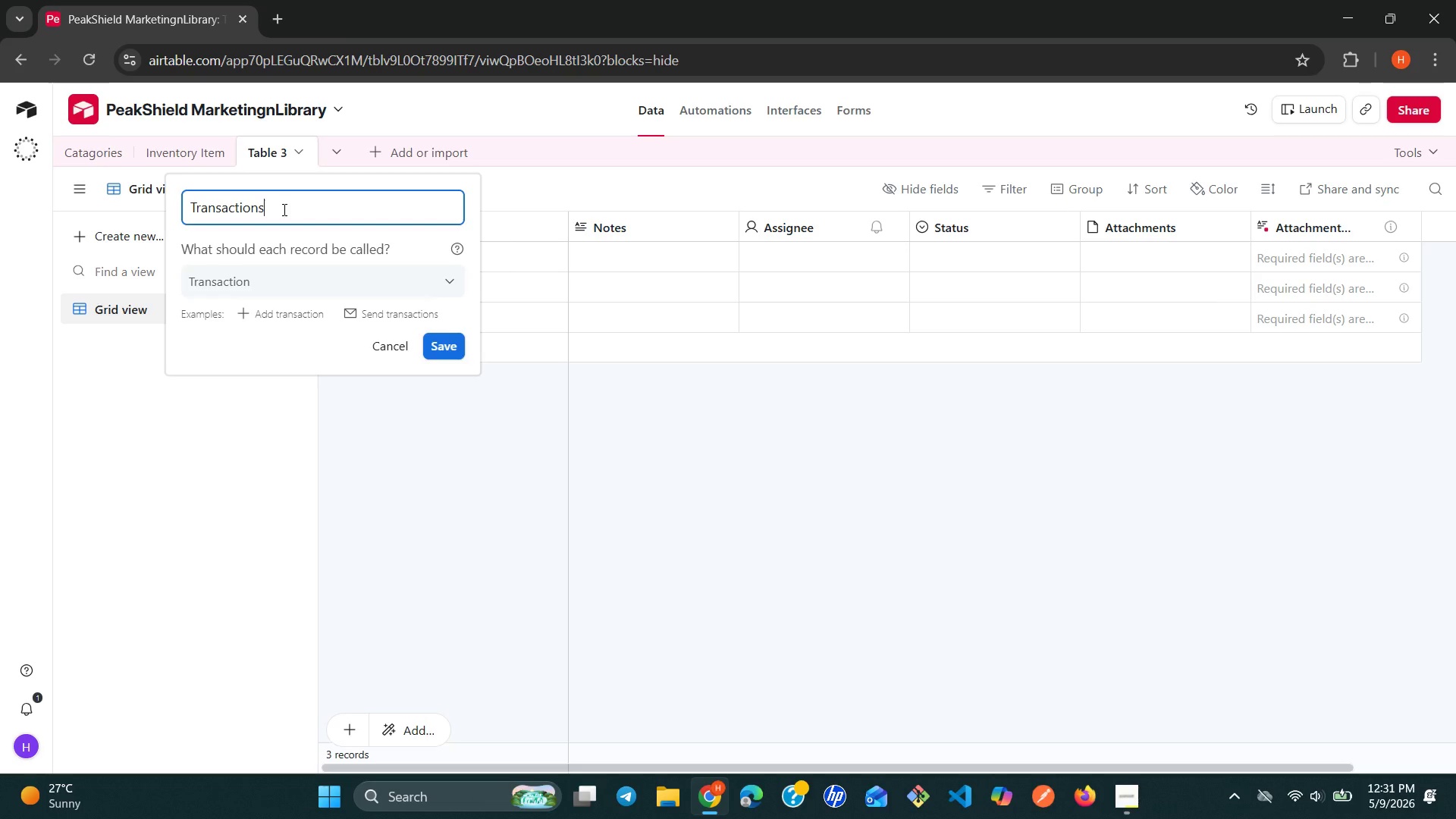 
wait(27.64)
 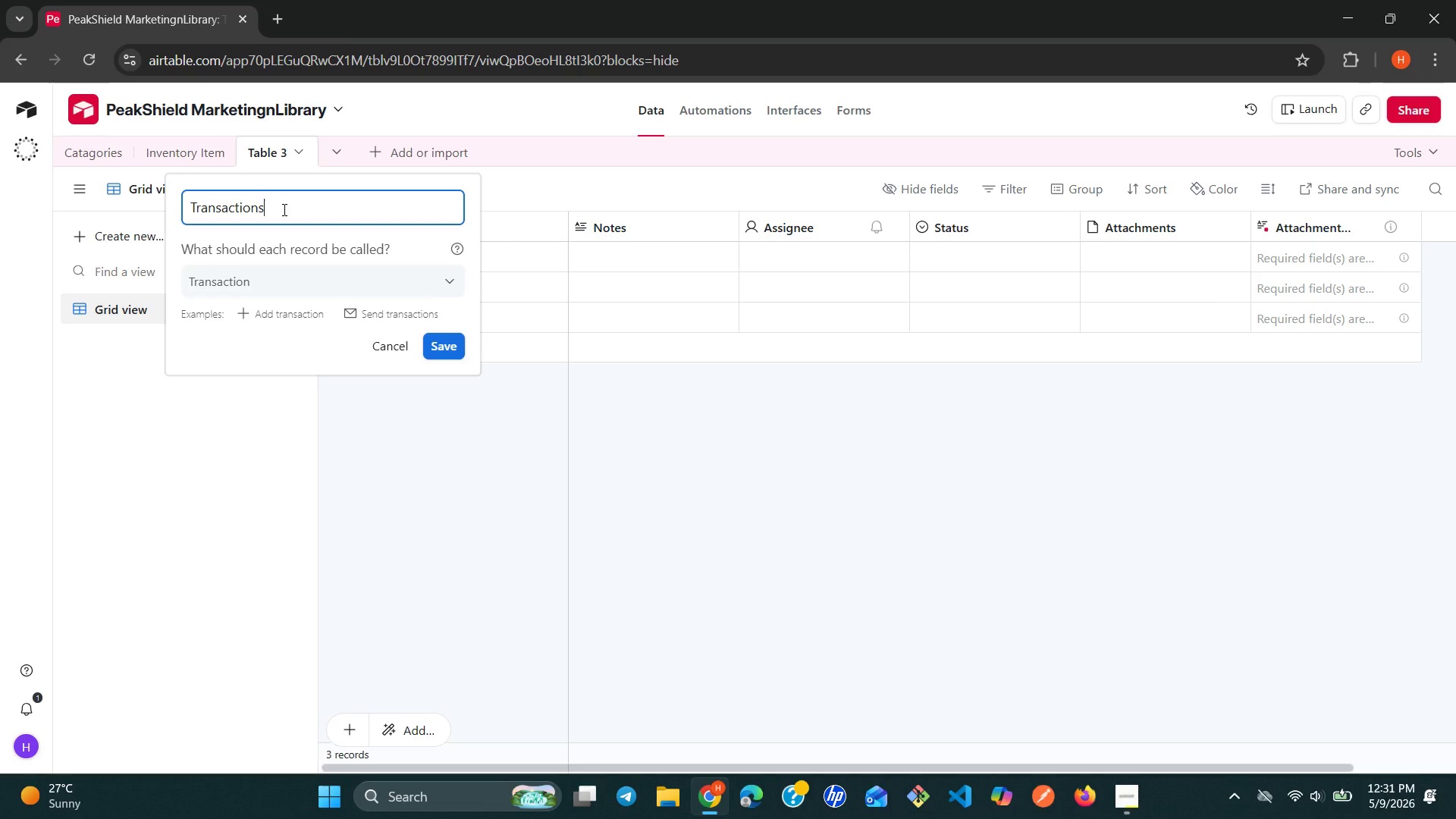 
left_click([447, 337])
 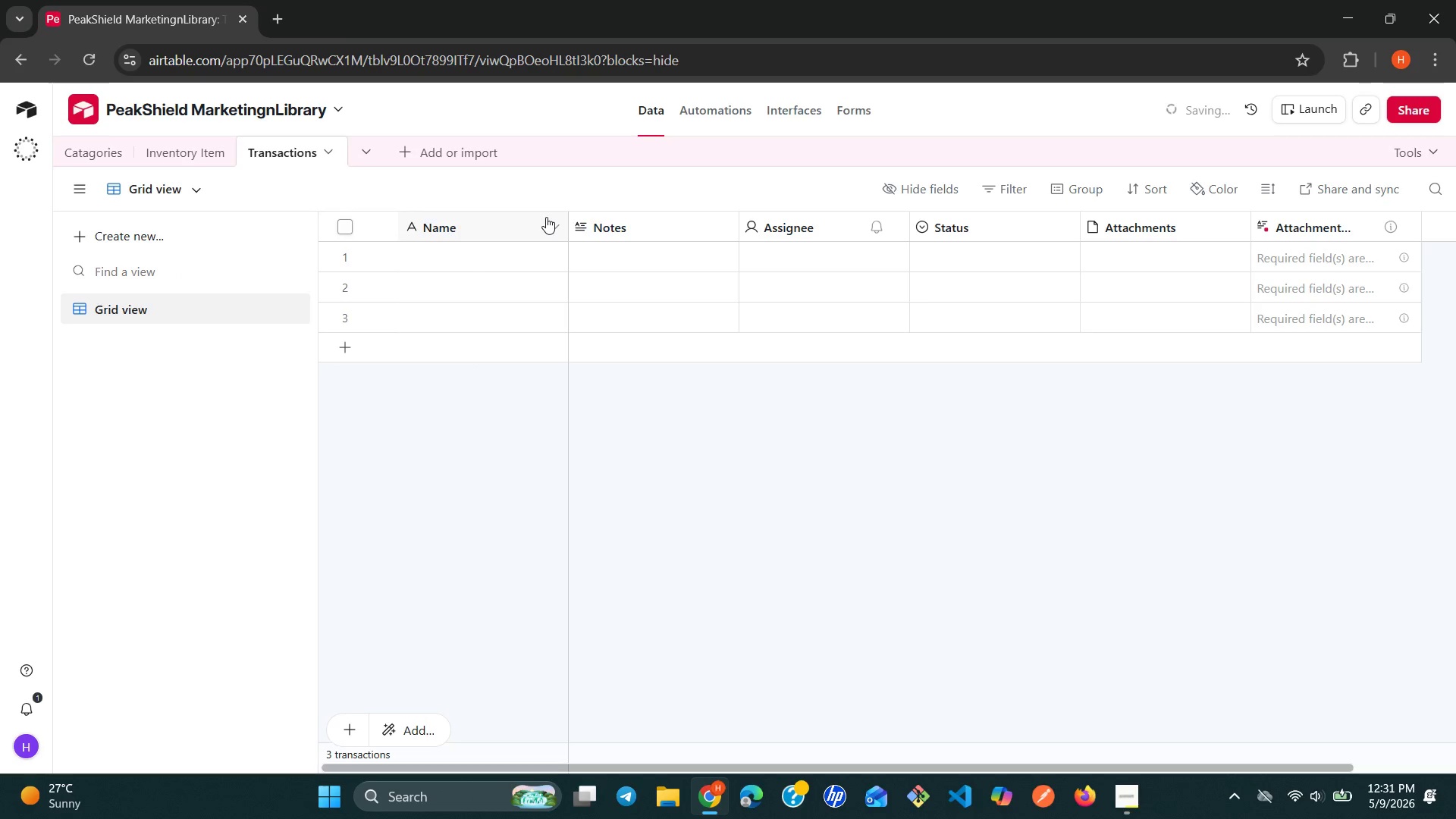 
left_click([546, 217])
 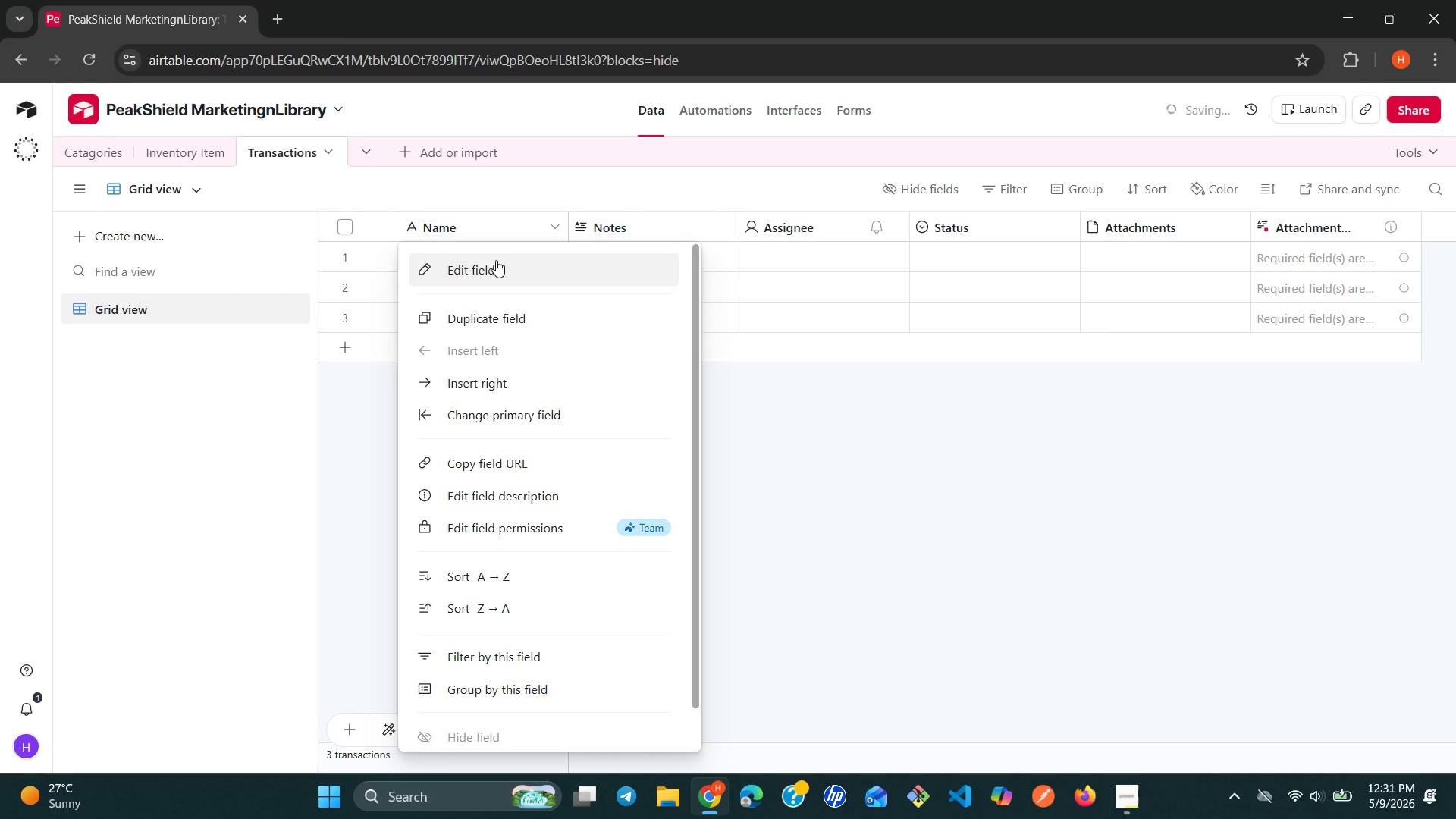 
left_click([491, 279])
 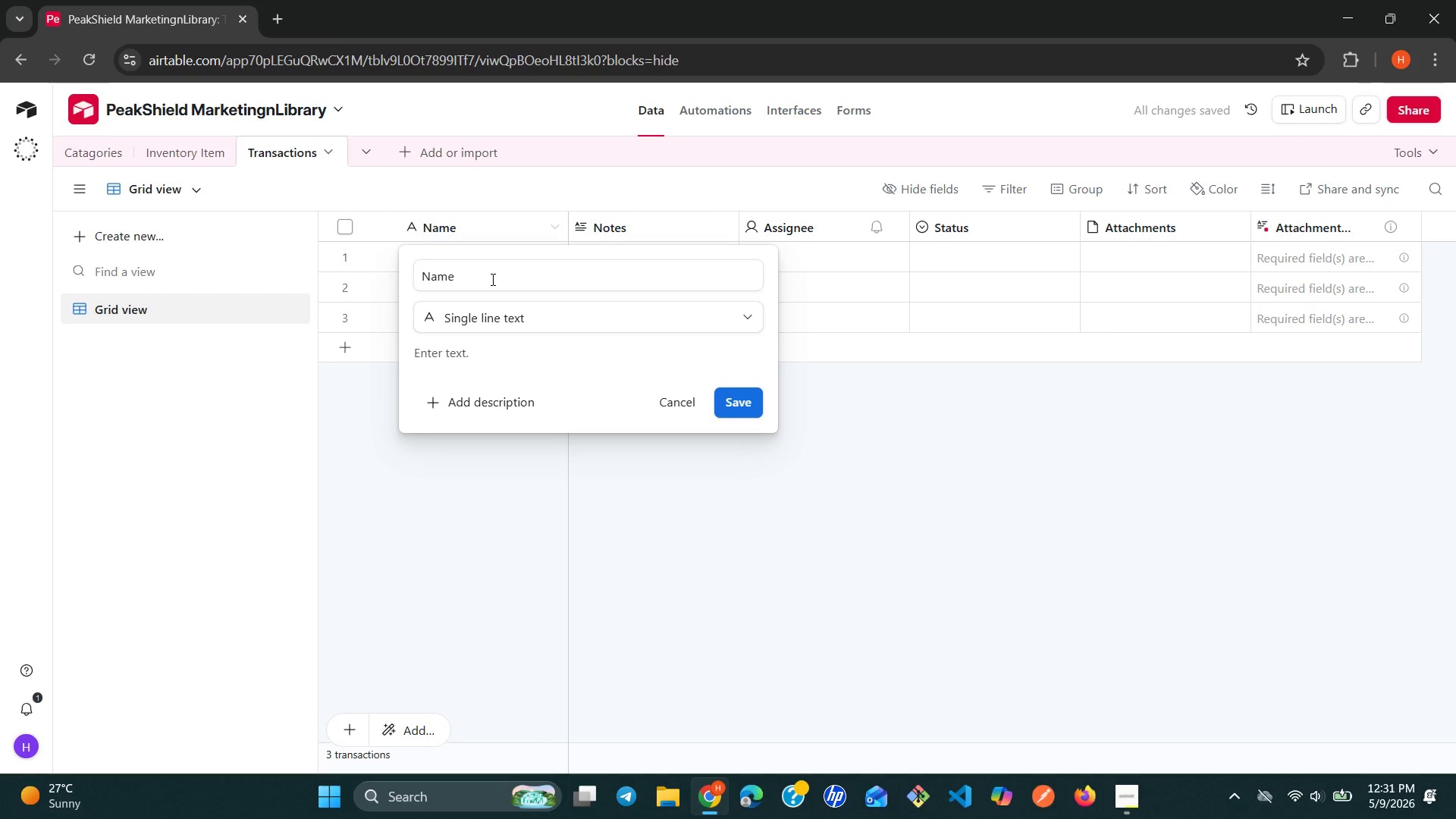 
double_click([491, 279])
 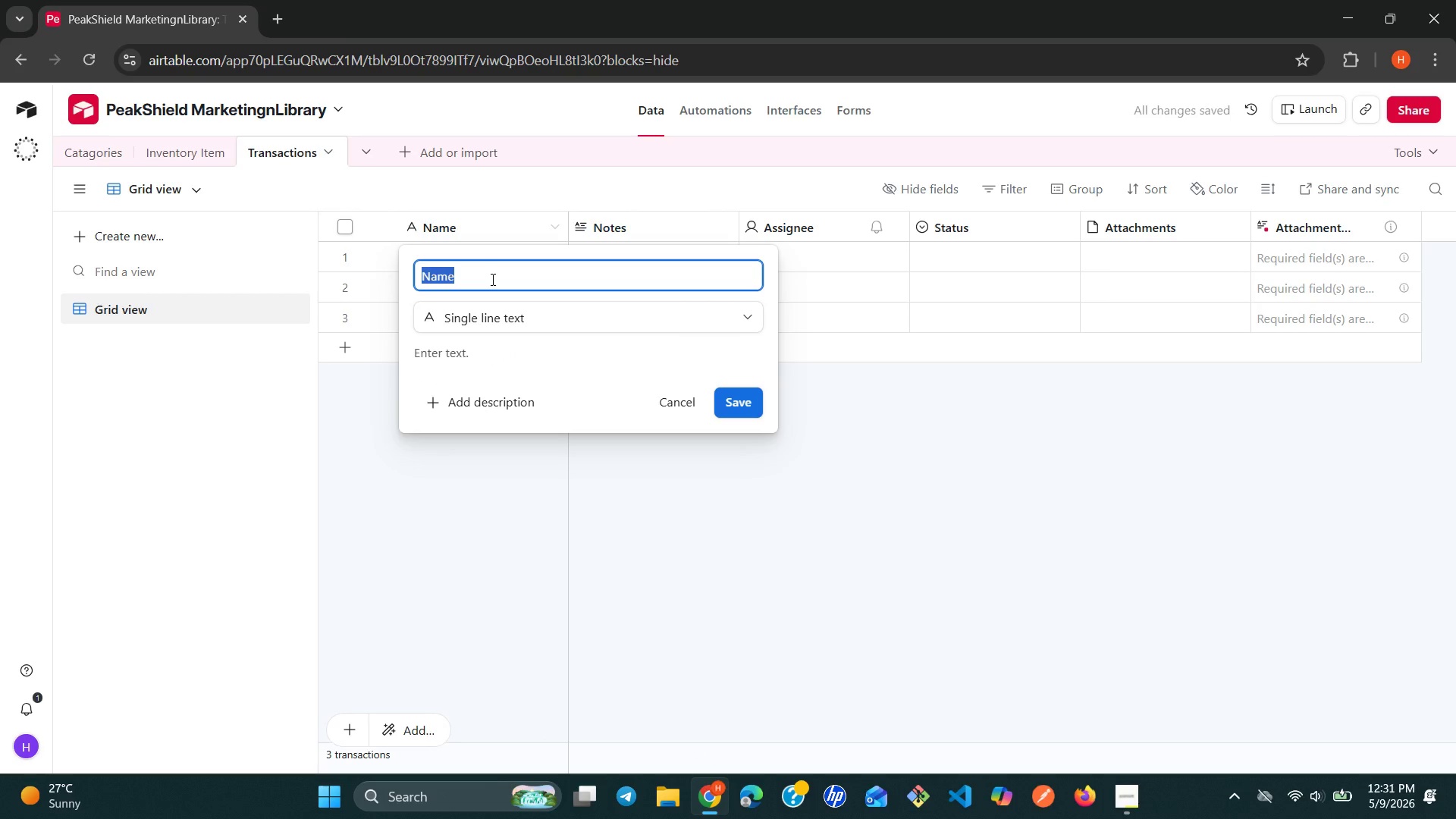 
type(Tras)
key(Backspace)
type(nsaction )
 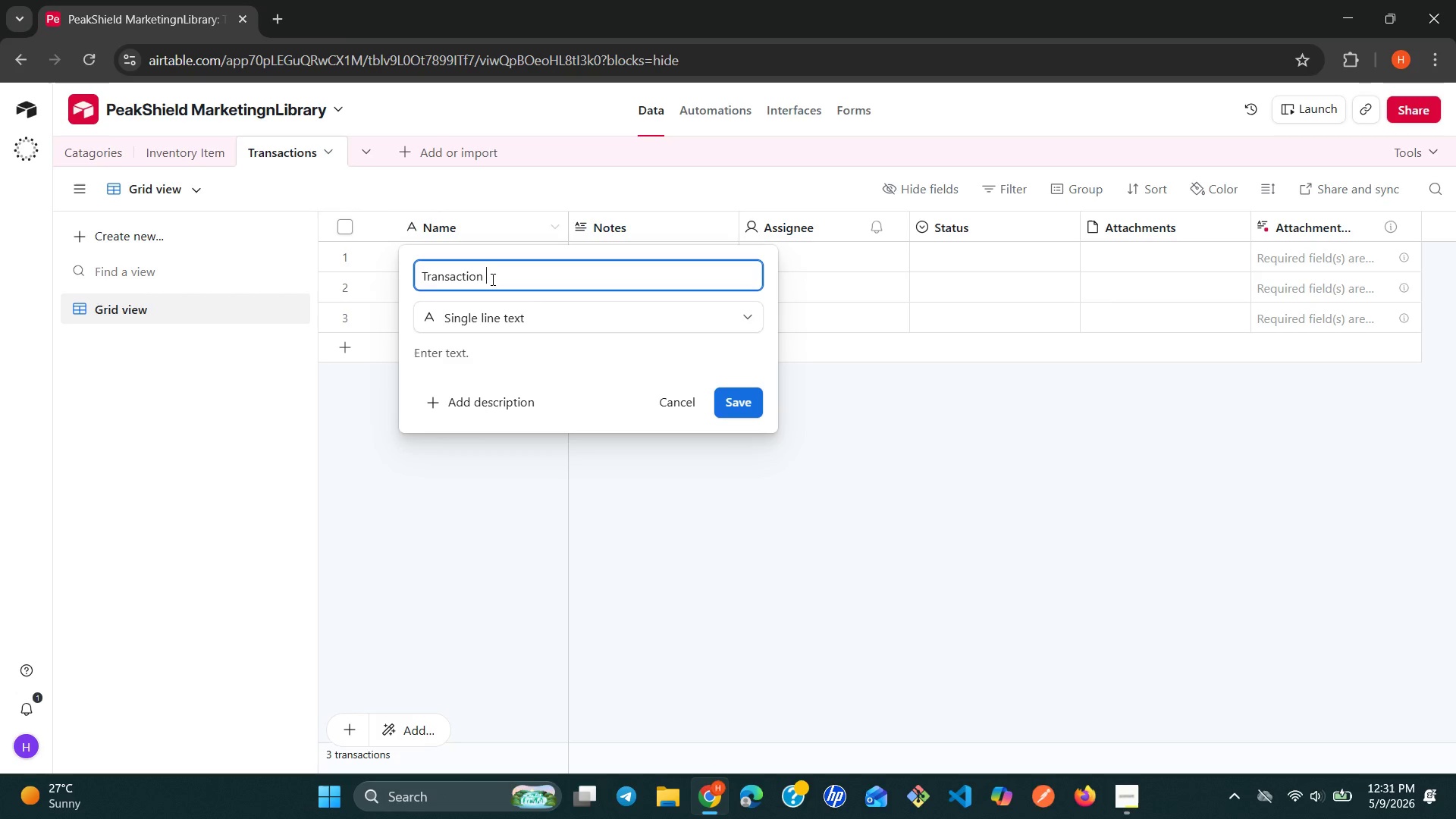 
type(Id)
 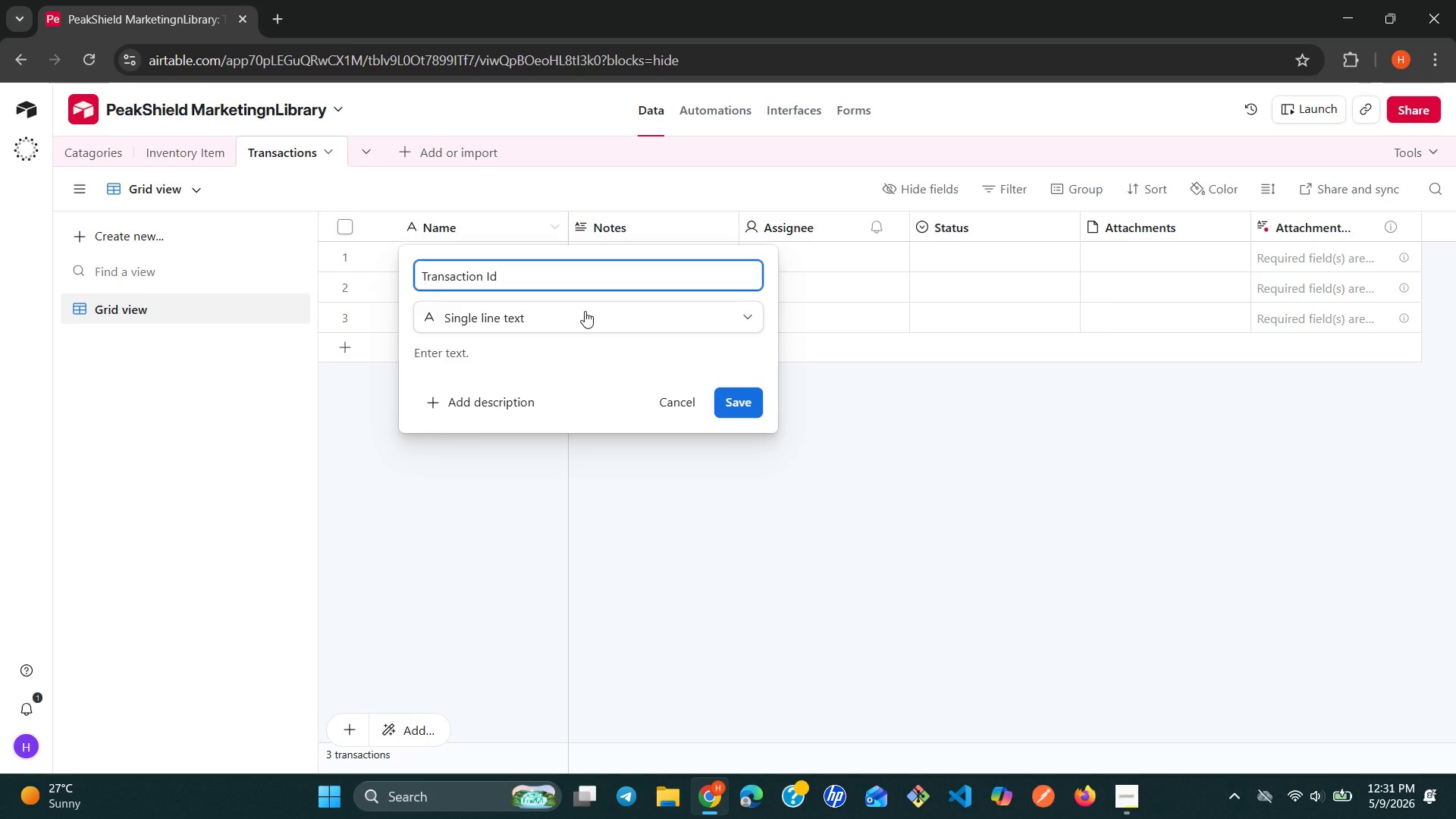 
left_click([741, 403])
 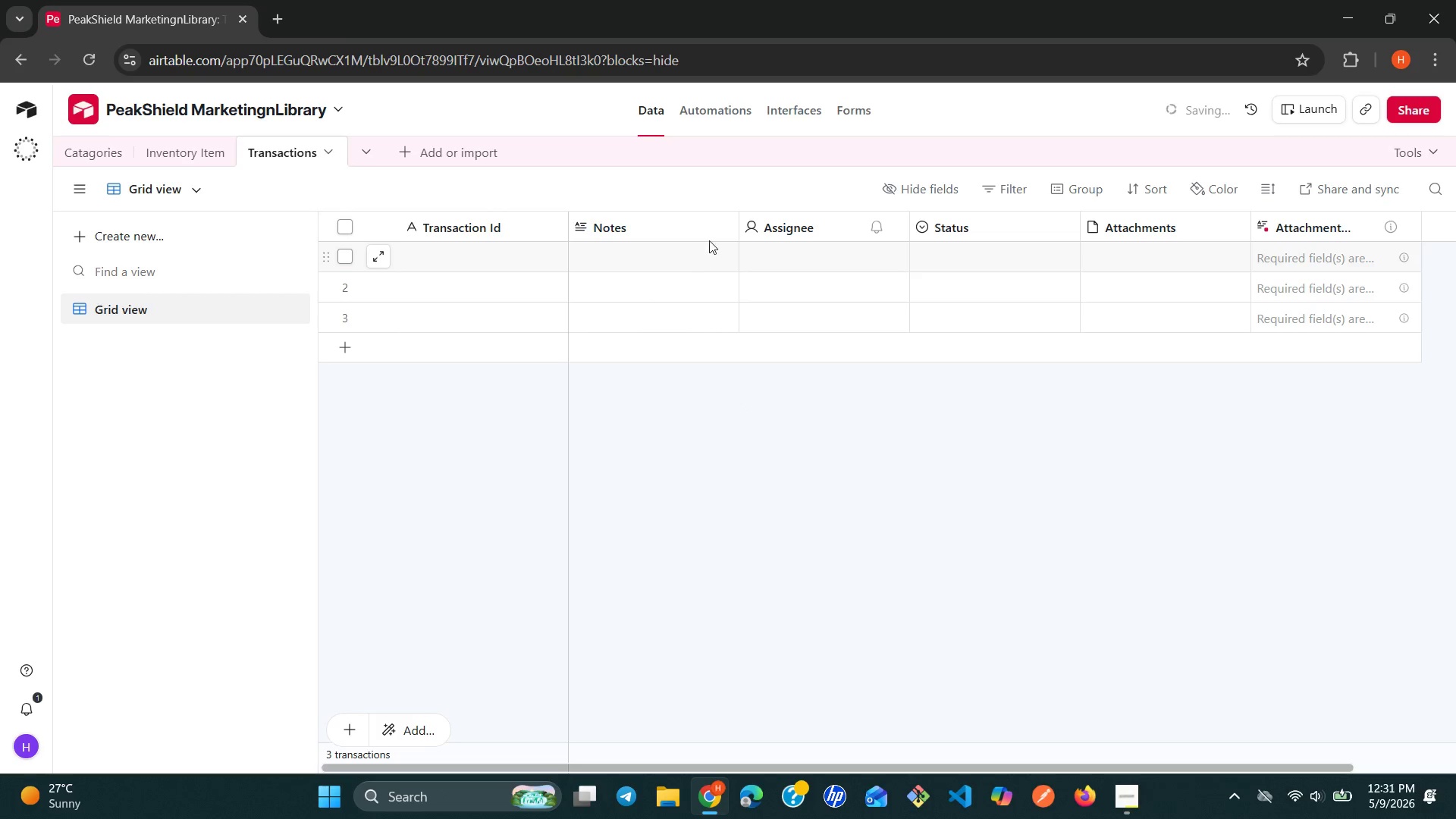 
left_click([713, 235])
 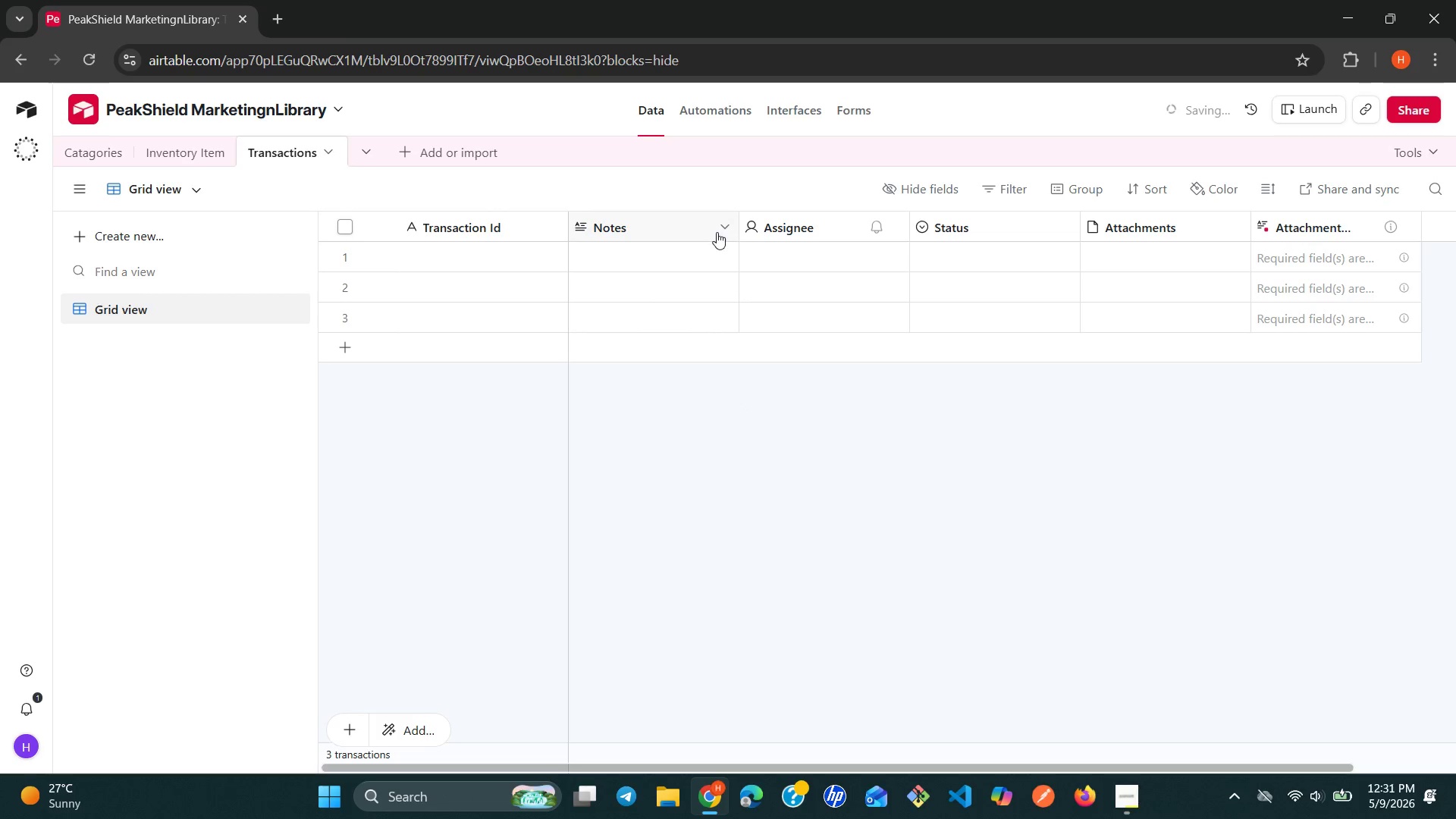 
left_click([717, 232])
 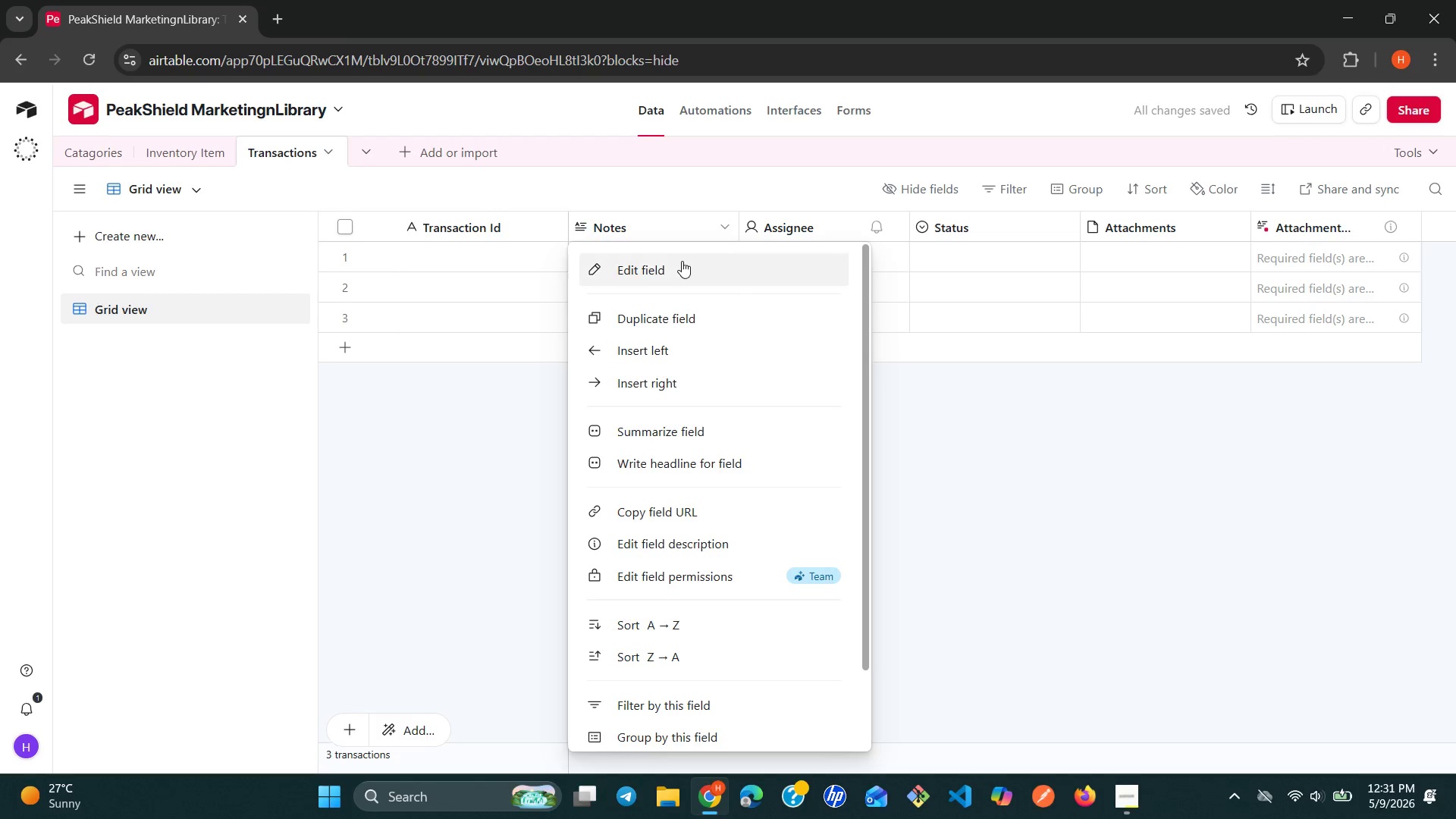 
left_click([676, 267])
 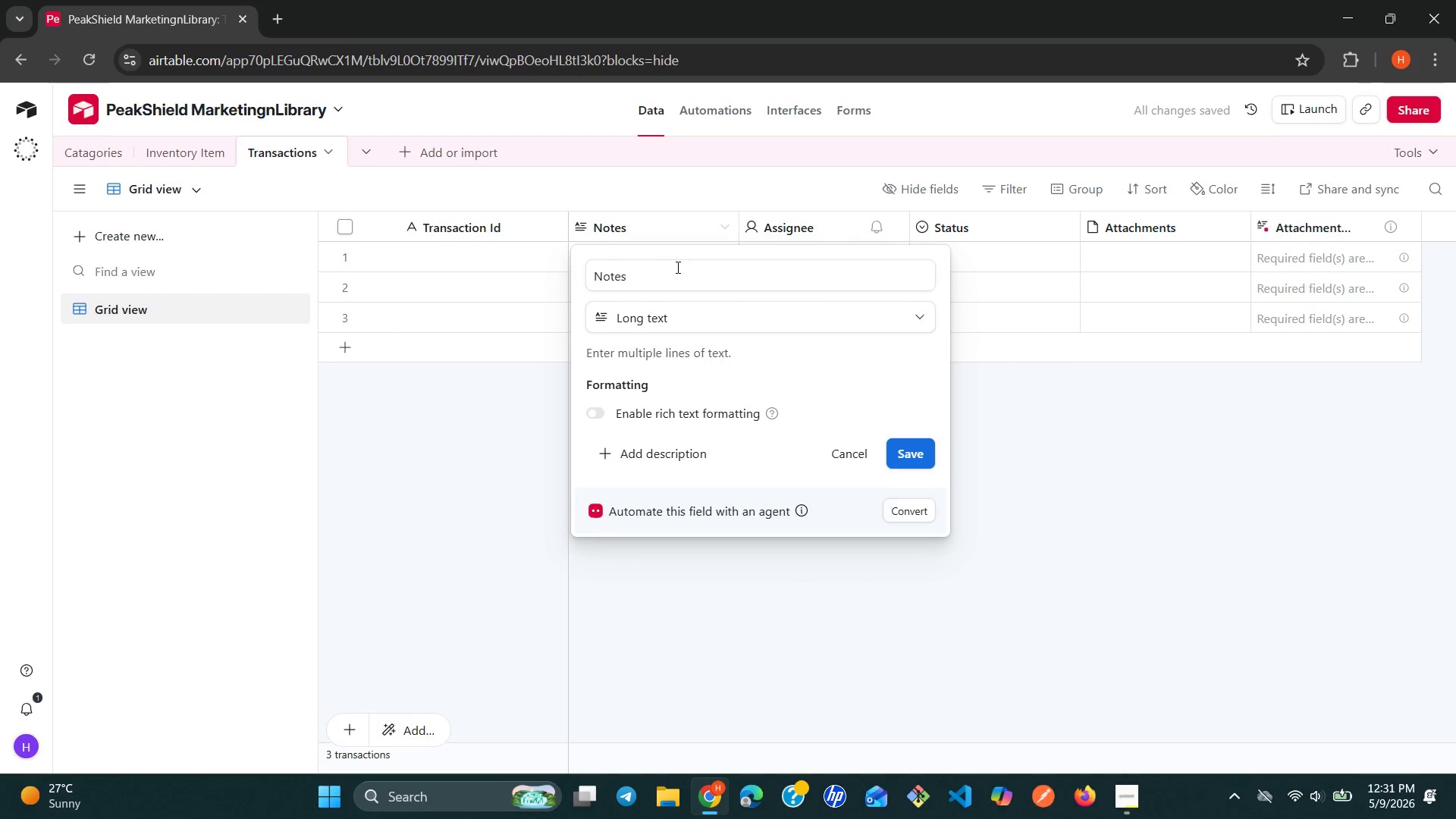 
double_click([676, 267])
 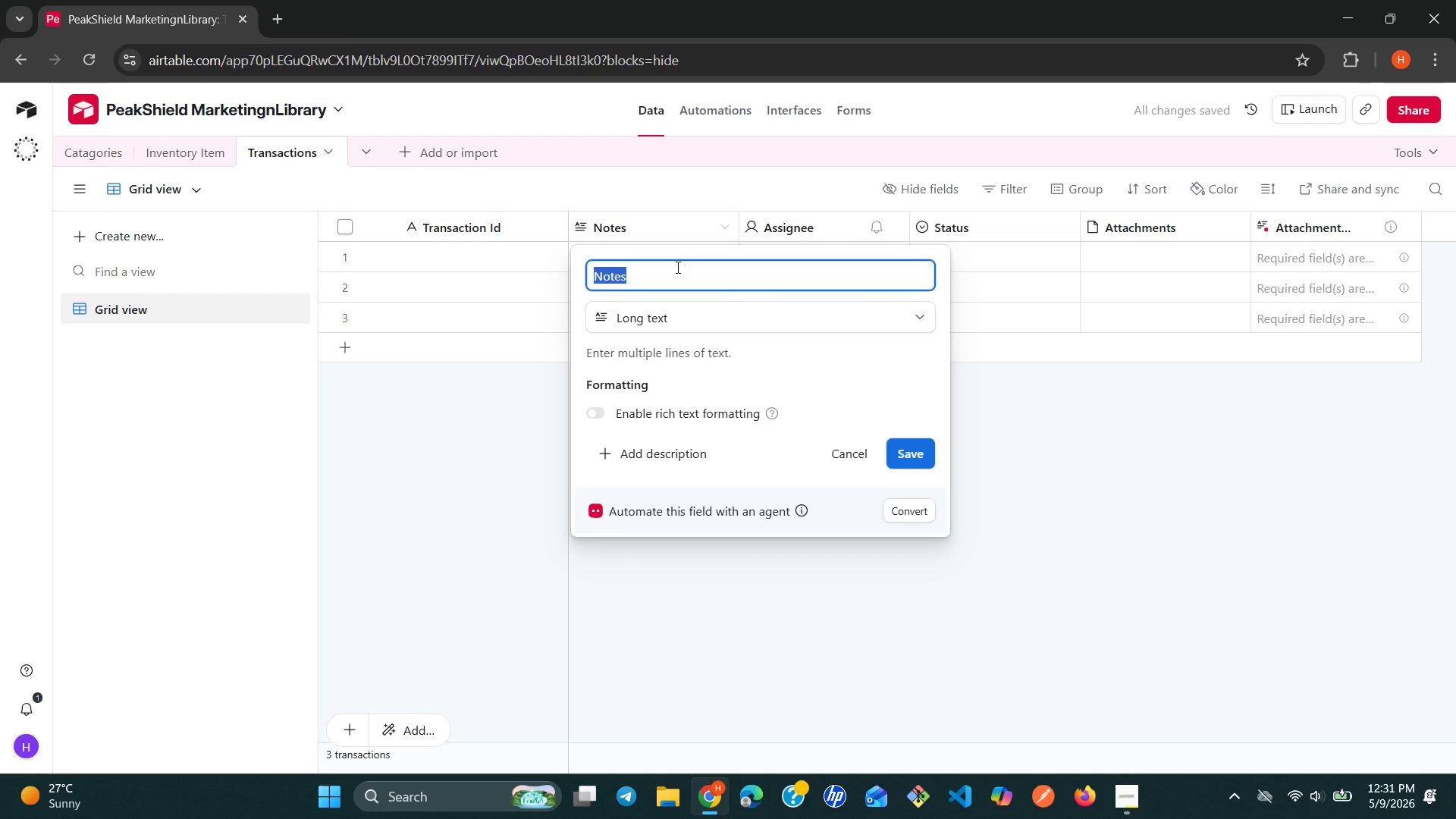 
triple_click([676, 267])
 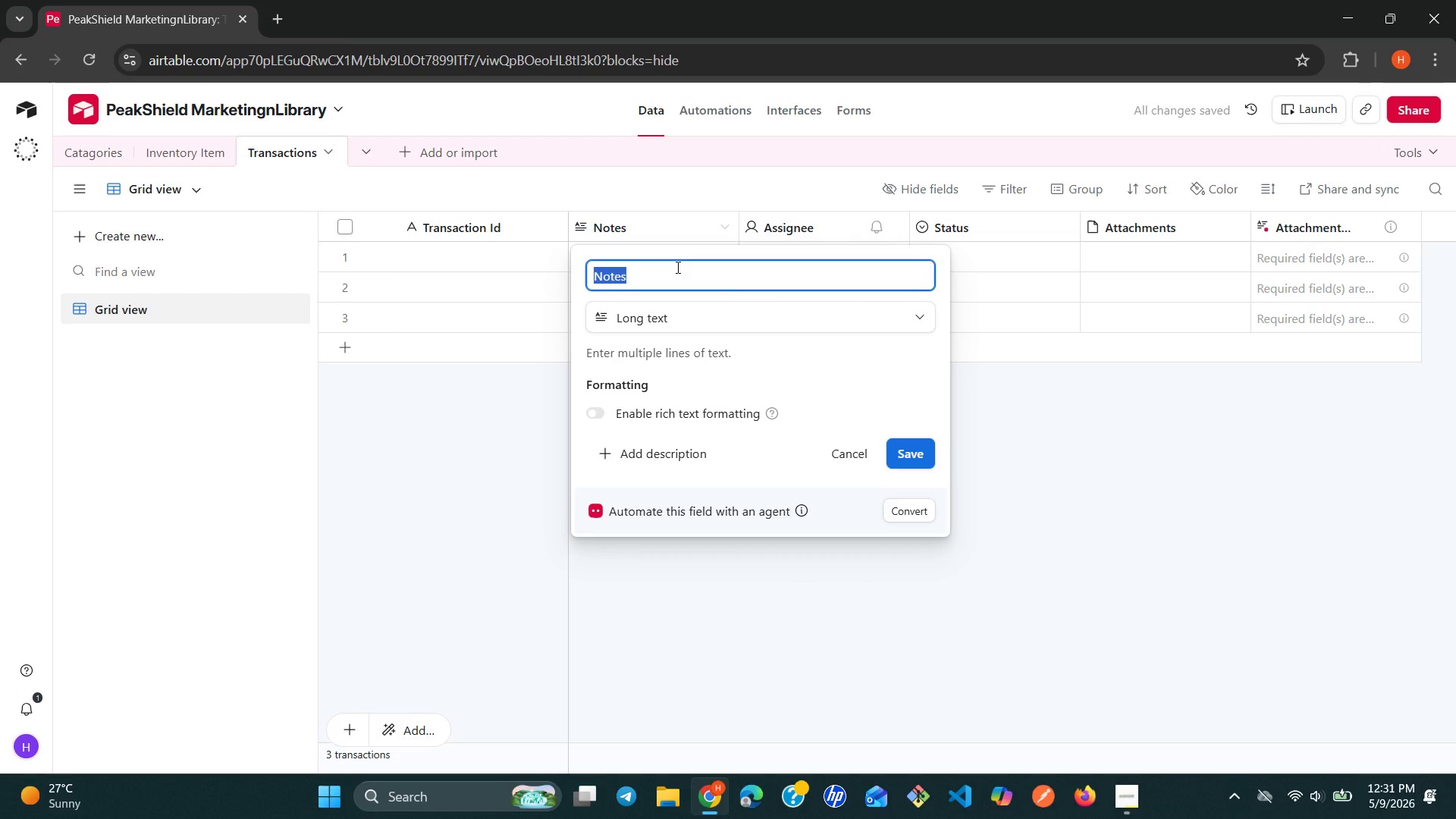 
triple_click([676, 267])
 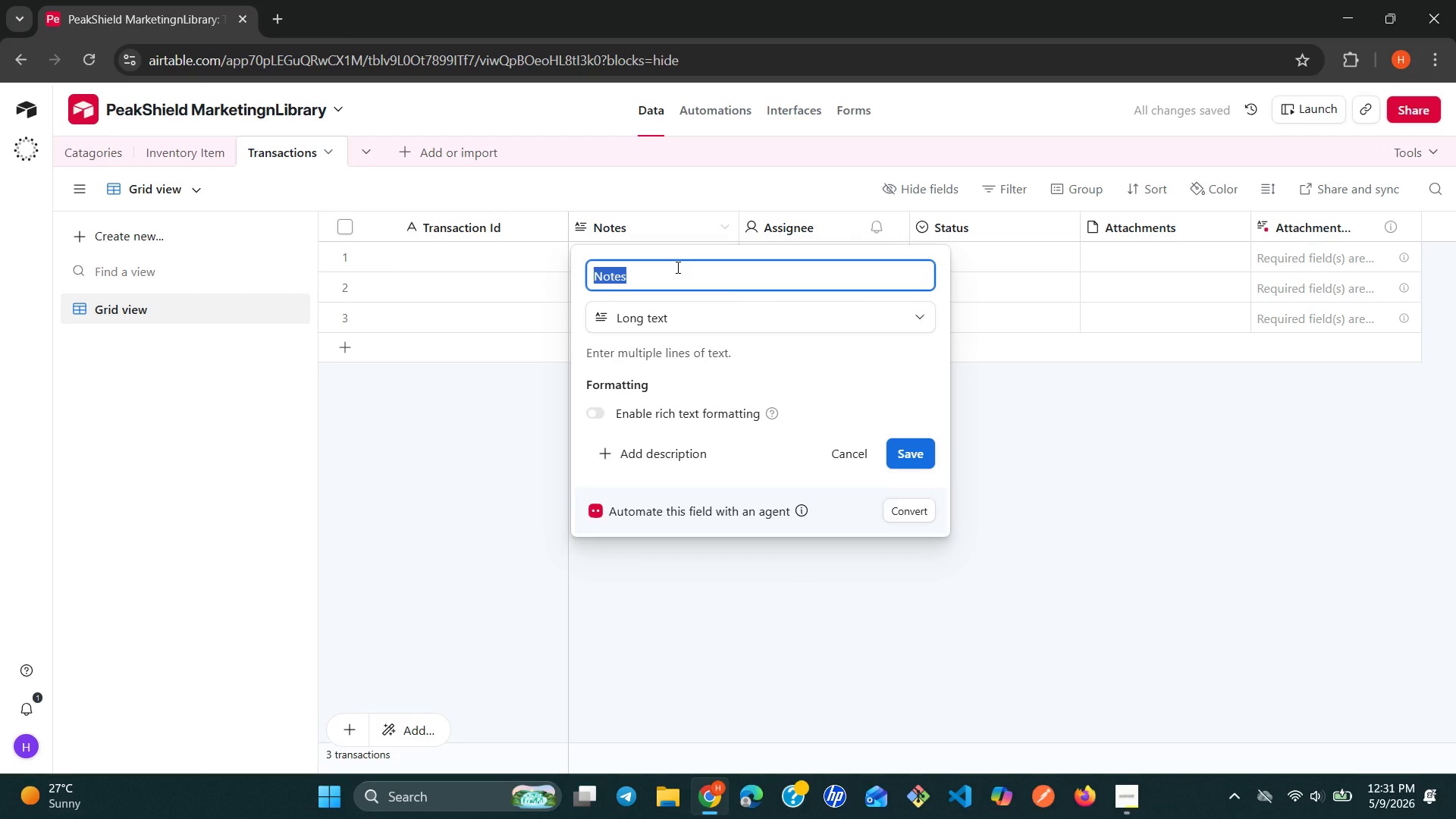 
type(Item )
 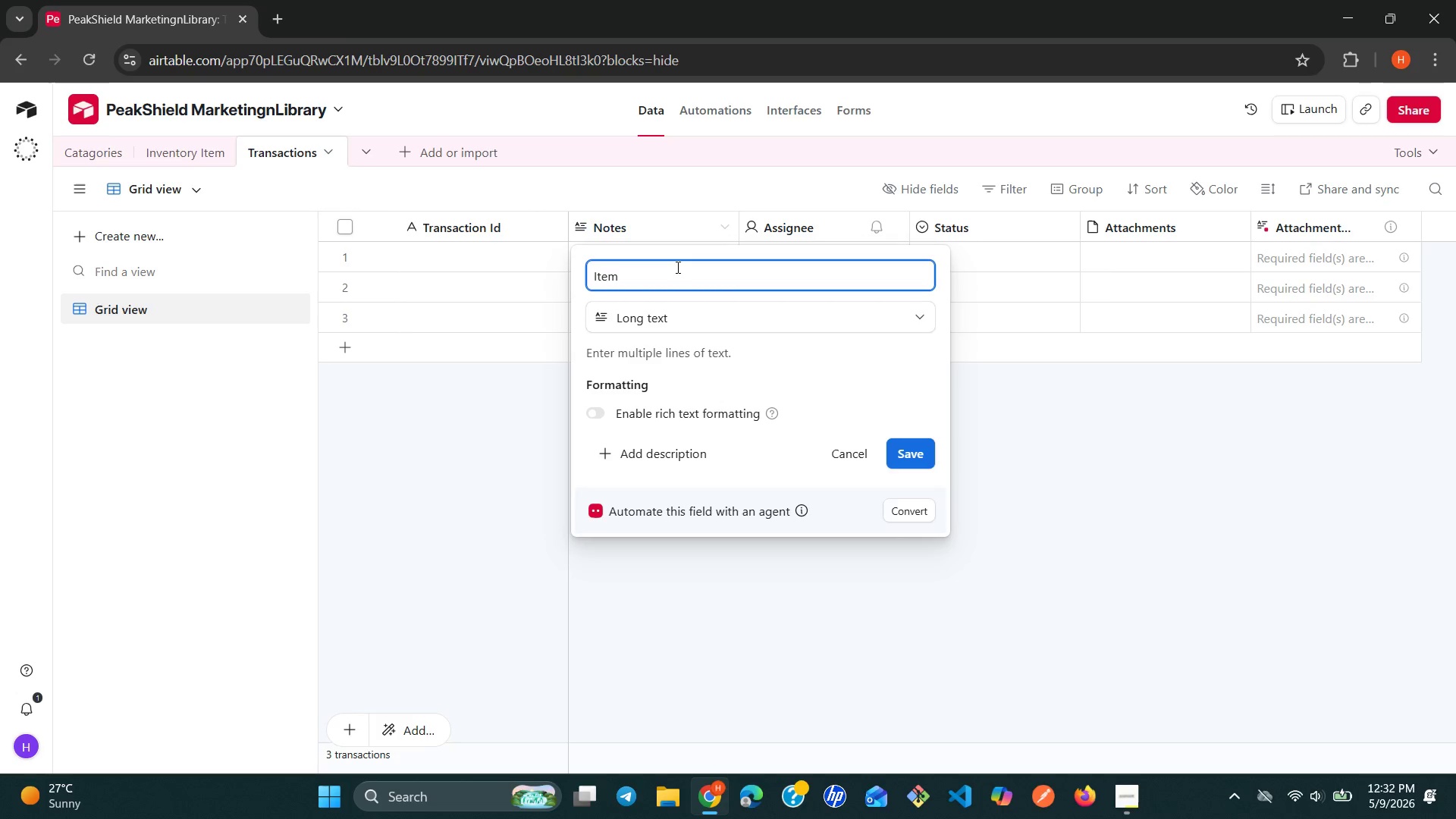 
wait(27.05)
 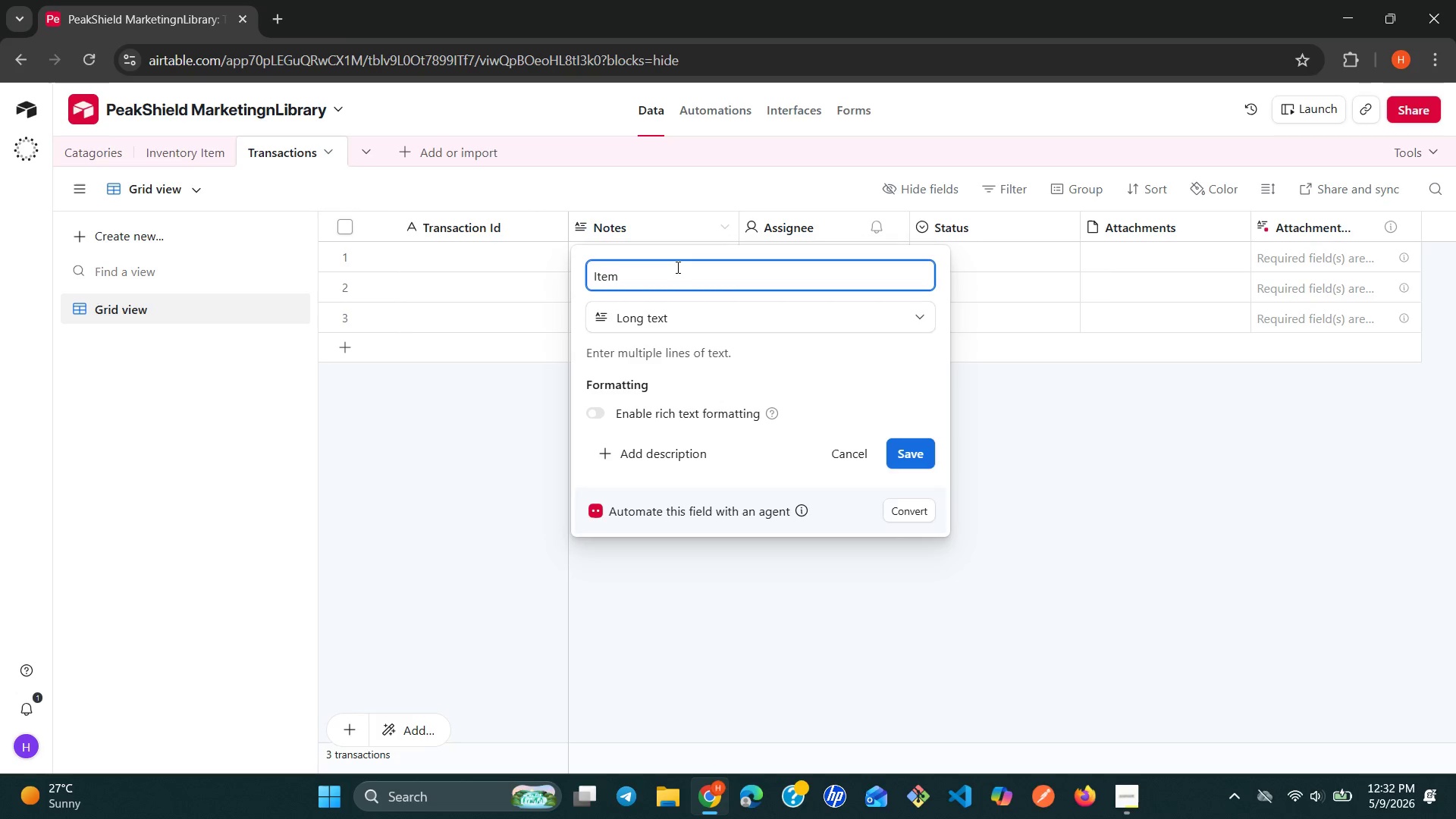 
left_click([912, 308])
 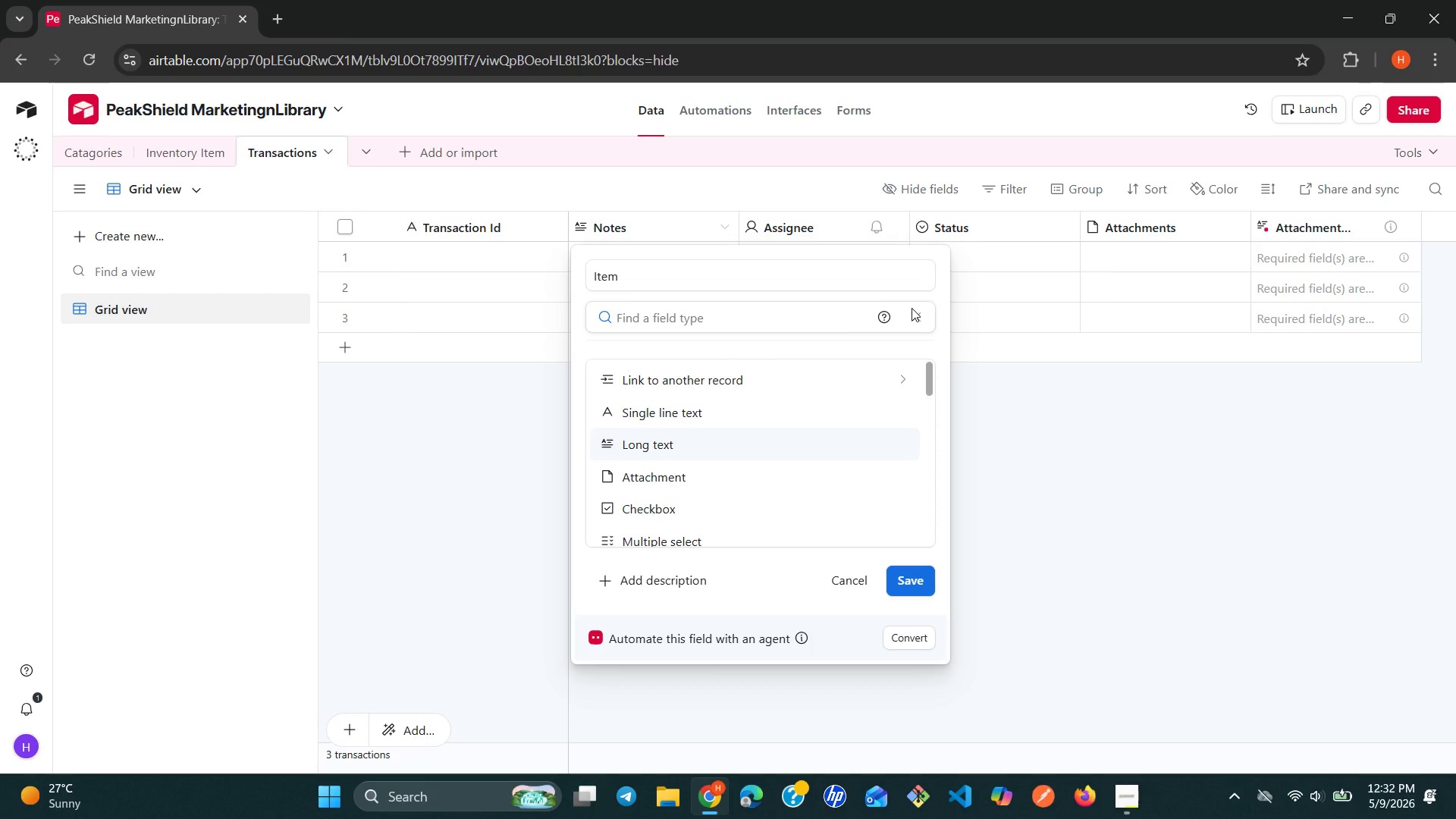 
wait(12.06)
 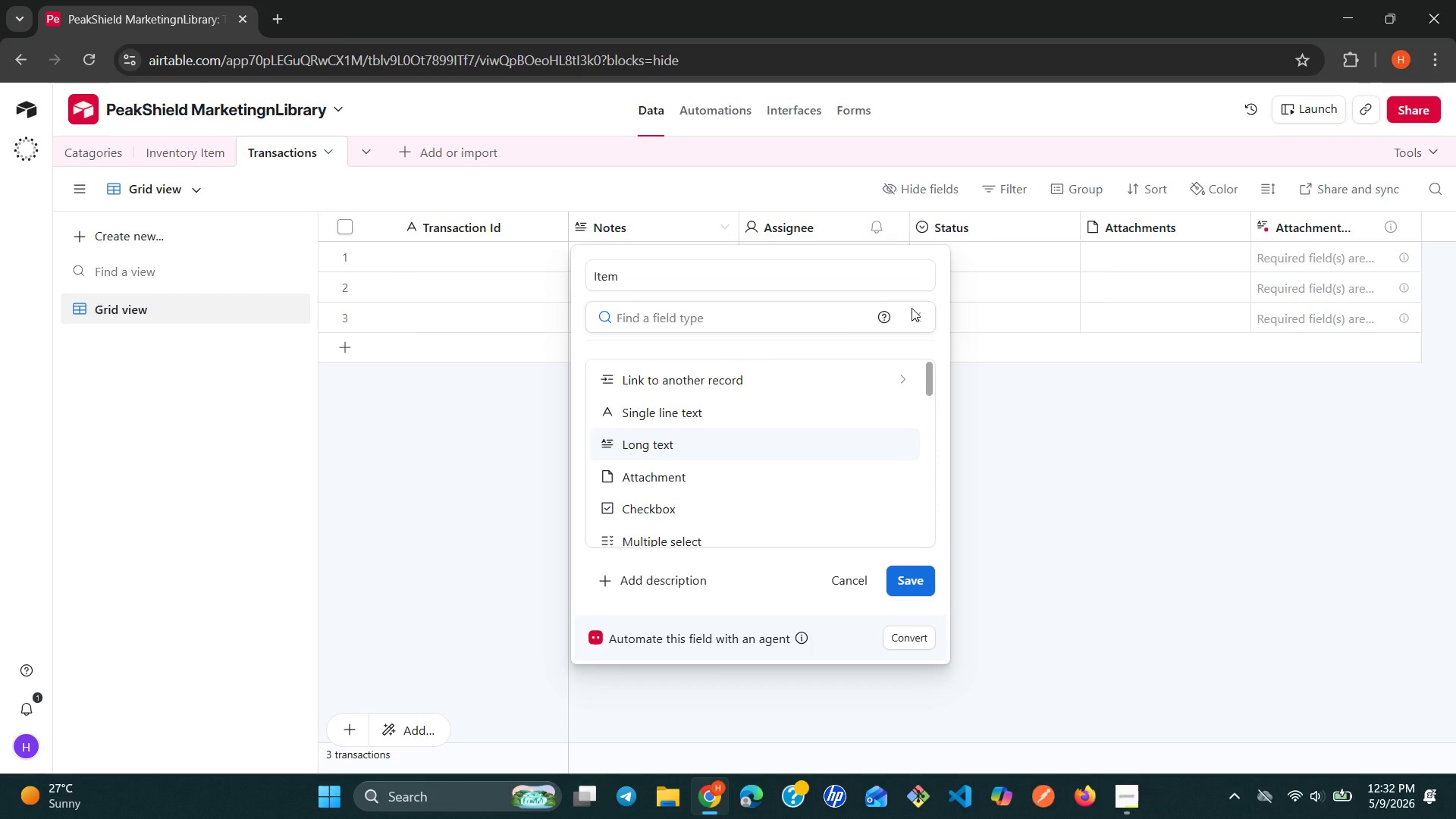 
left_click([1141, 799])